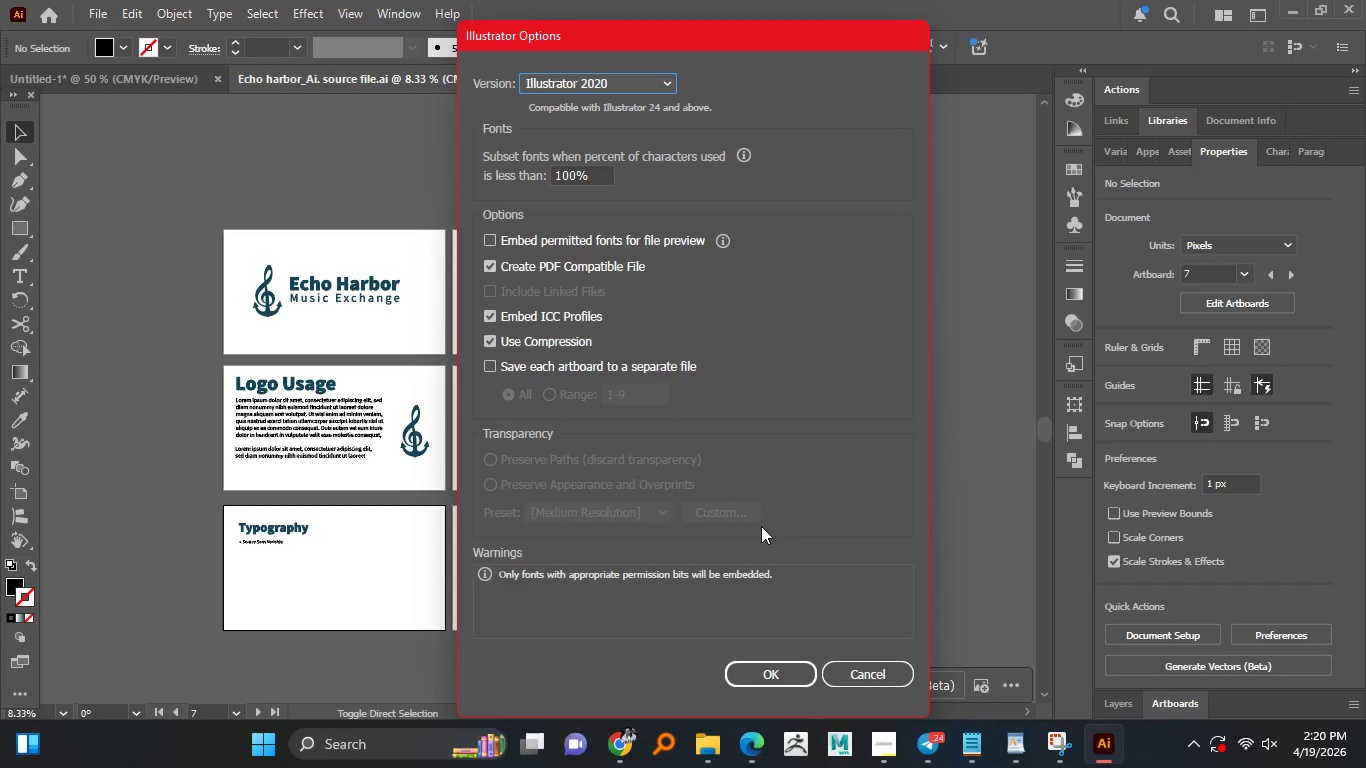 
left_click([785, 668])
 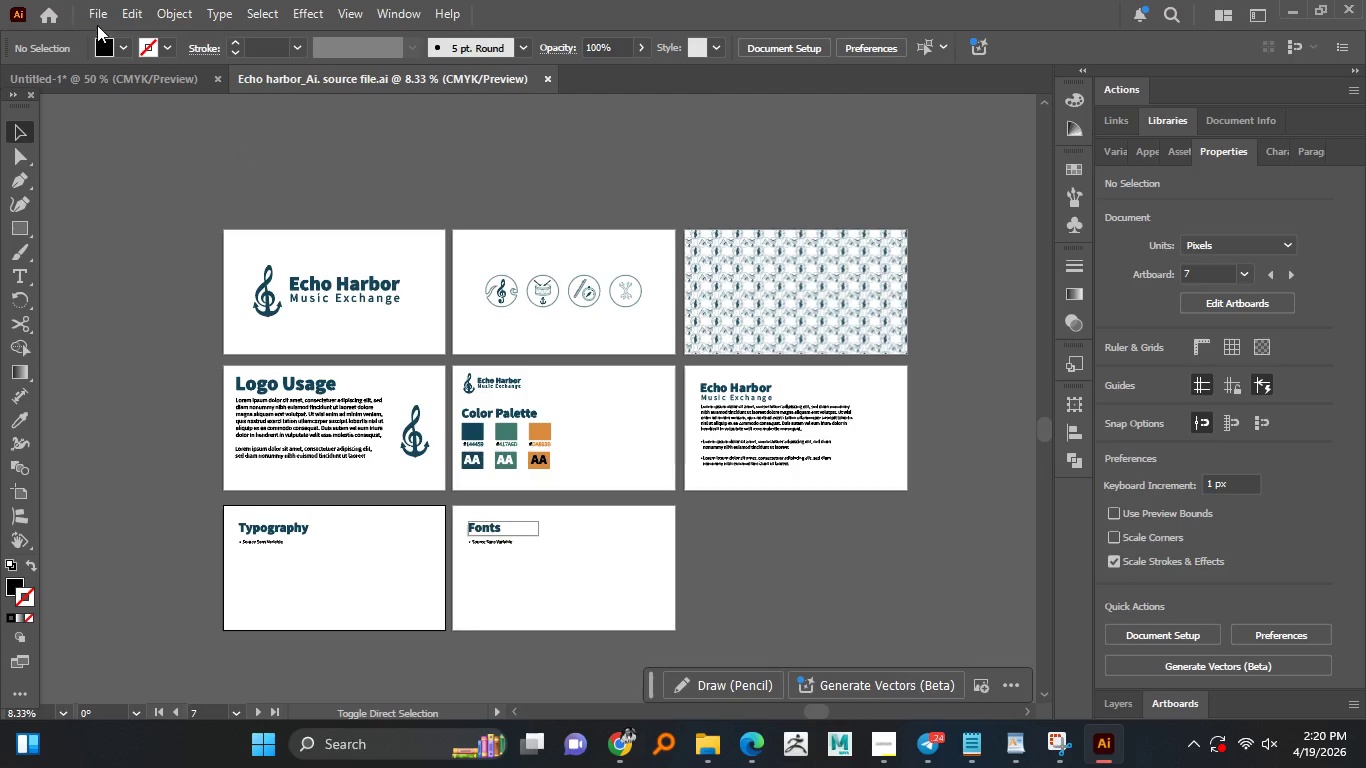 
left_click([96, 11])
 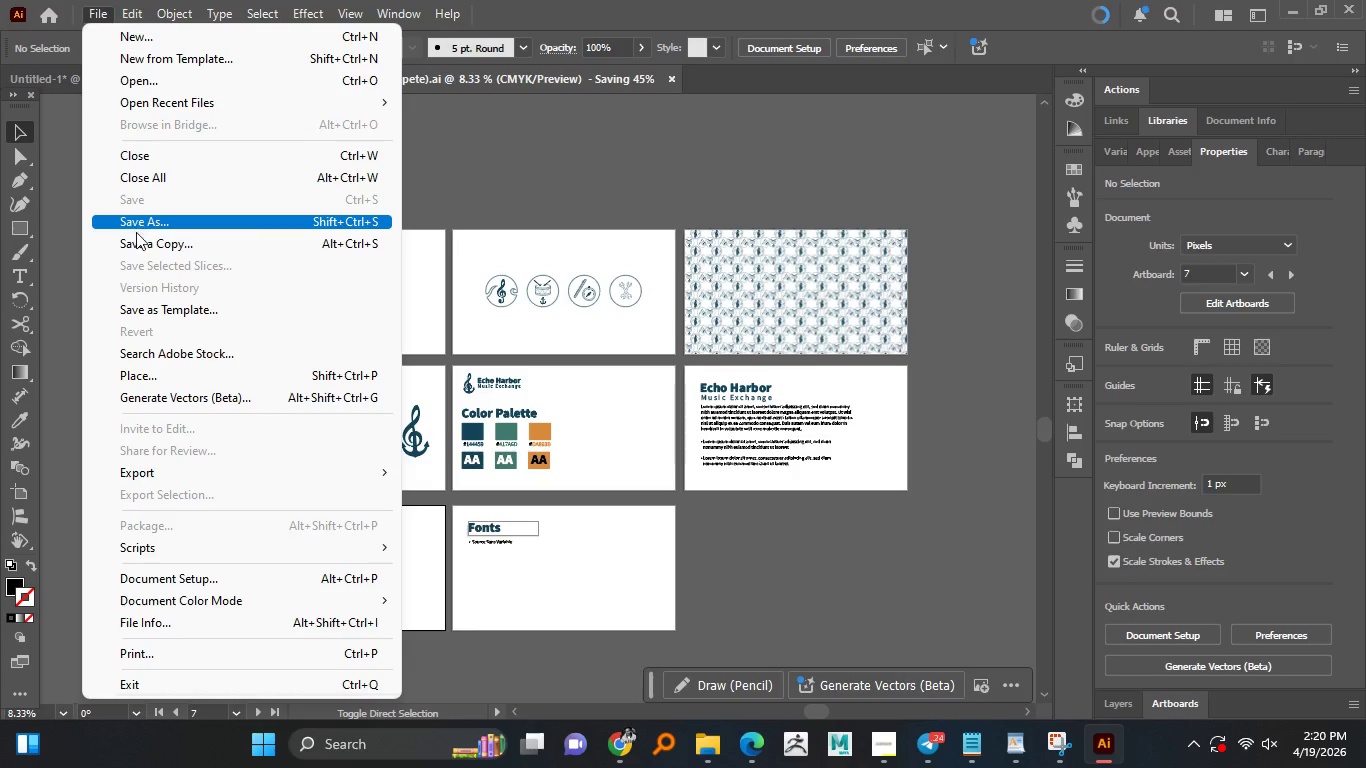 
left_click([138, 242])
 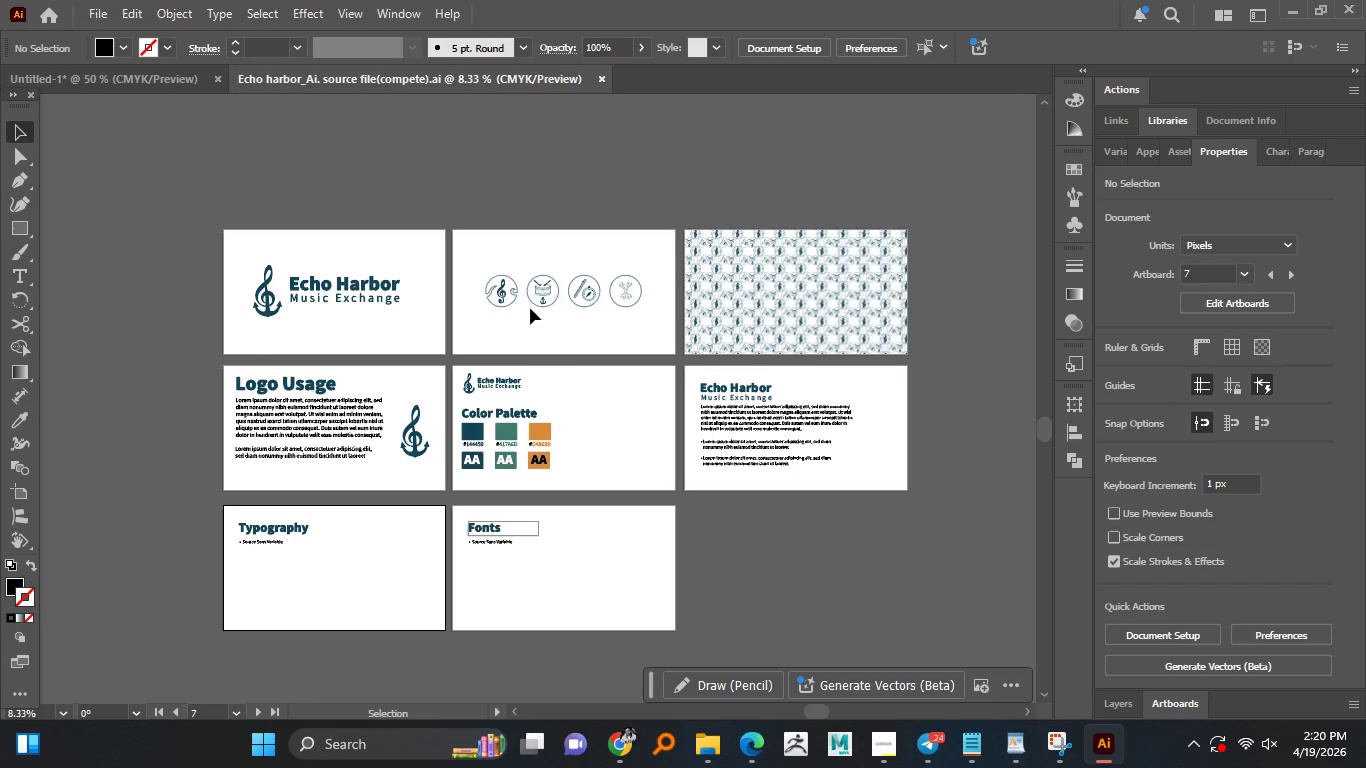 
wait(5.97)
 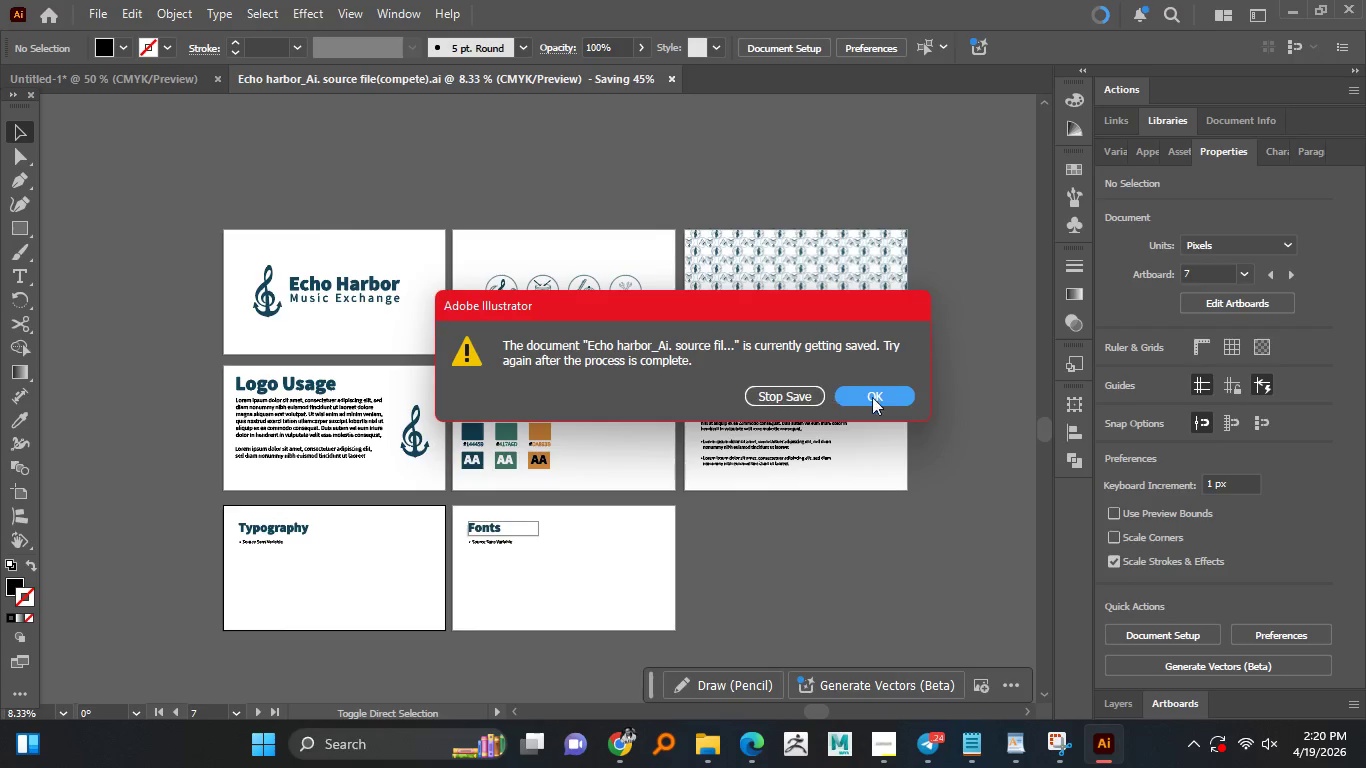 
left_click([90, 6])
 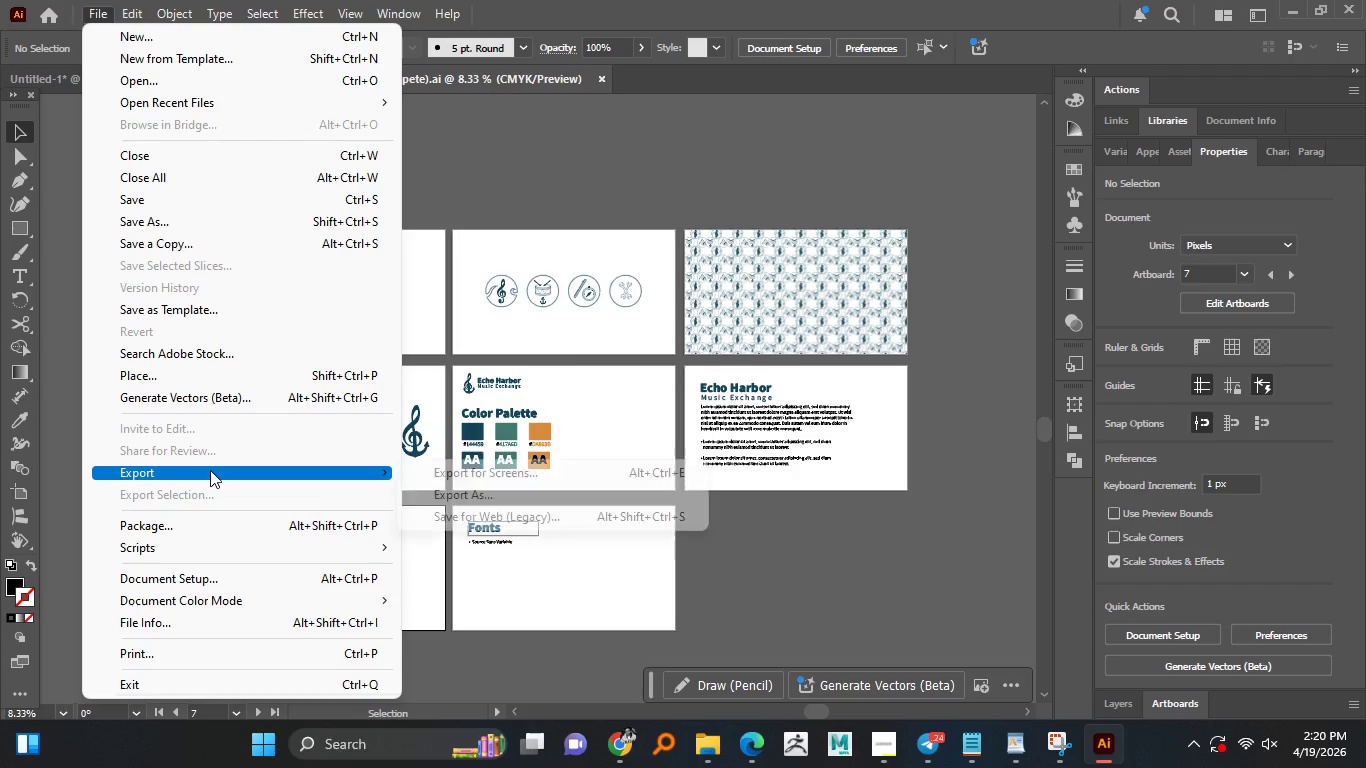 
left_click([210, 470])
 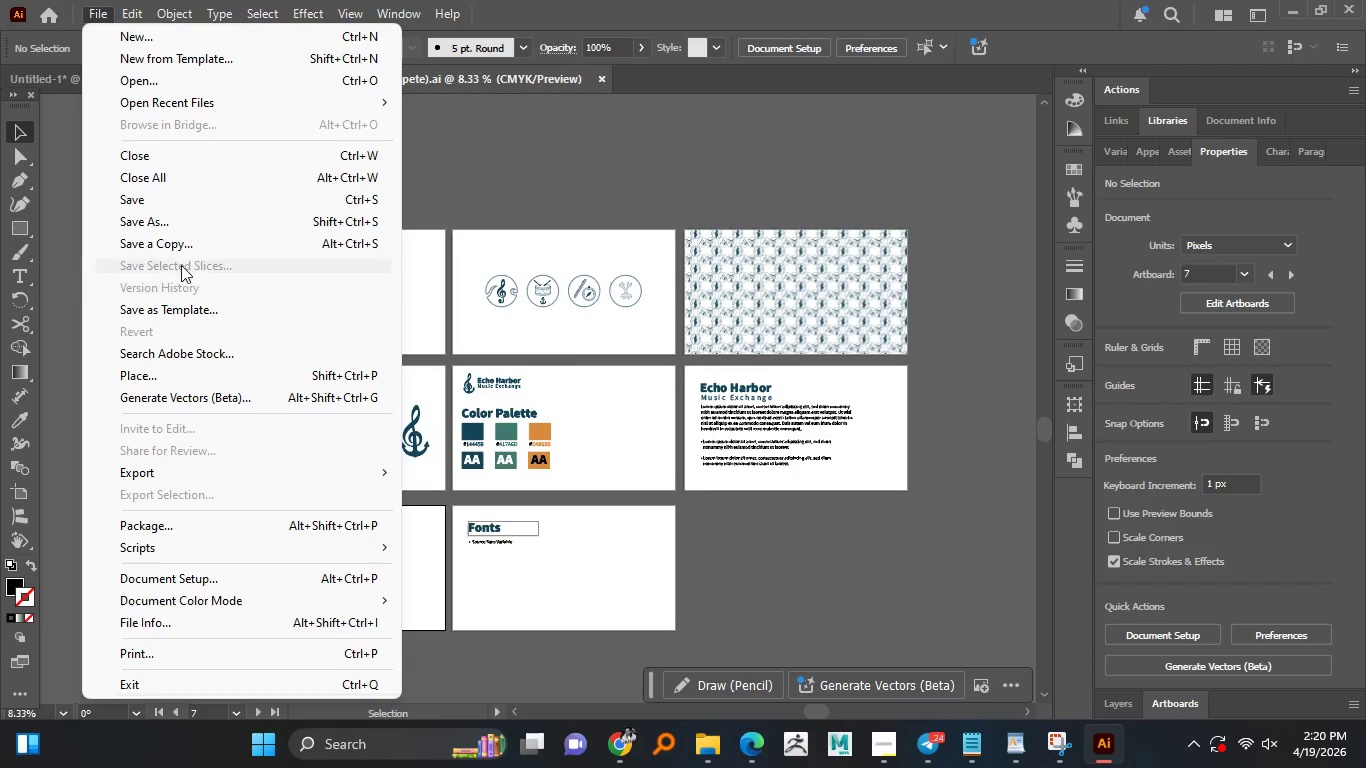 
left_click([182, 243])
 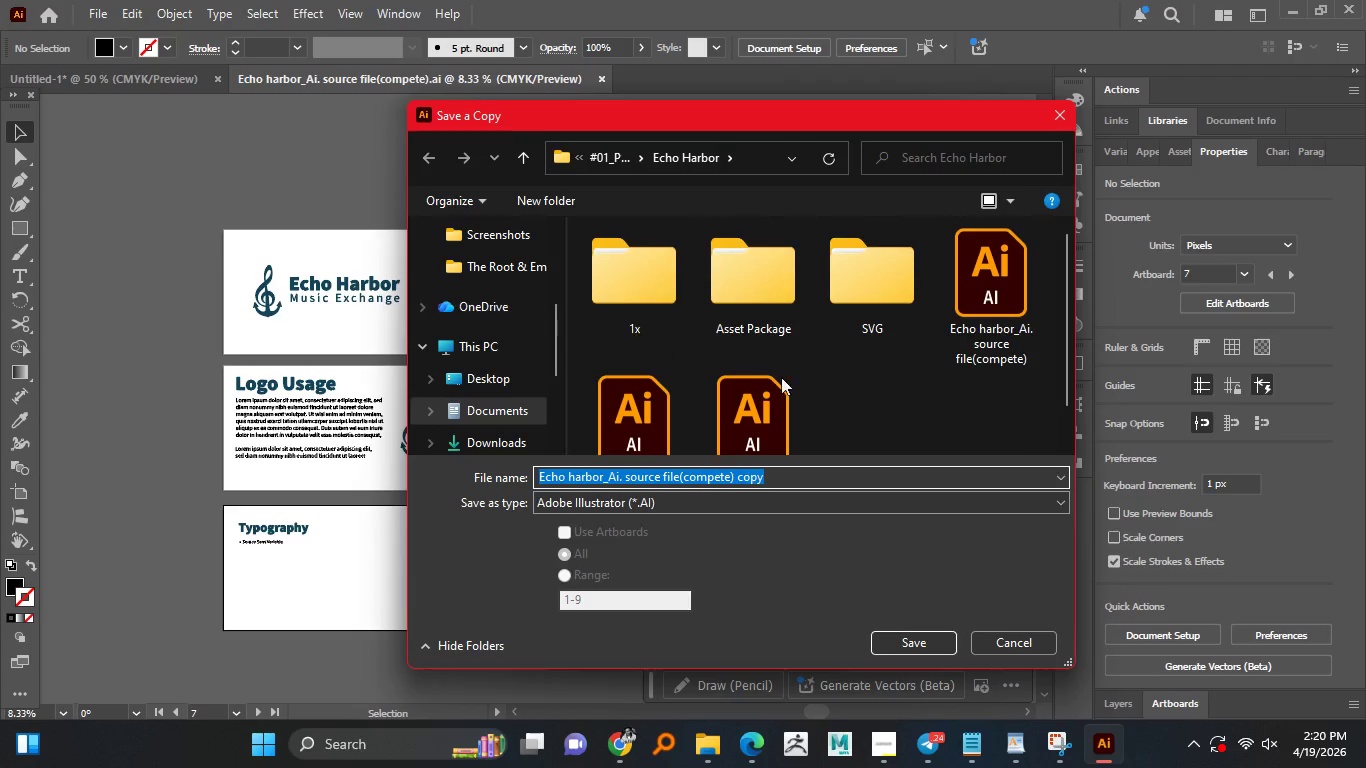 
scroll: coordinate [856, 398], scroll_direction: down, amount: 3.0
 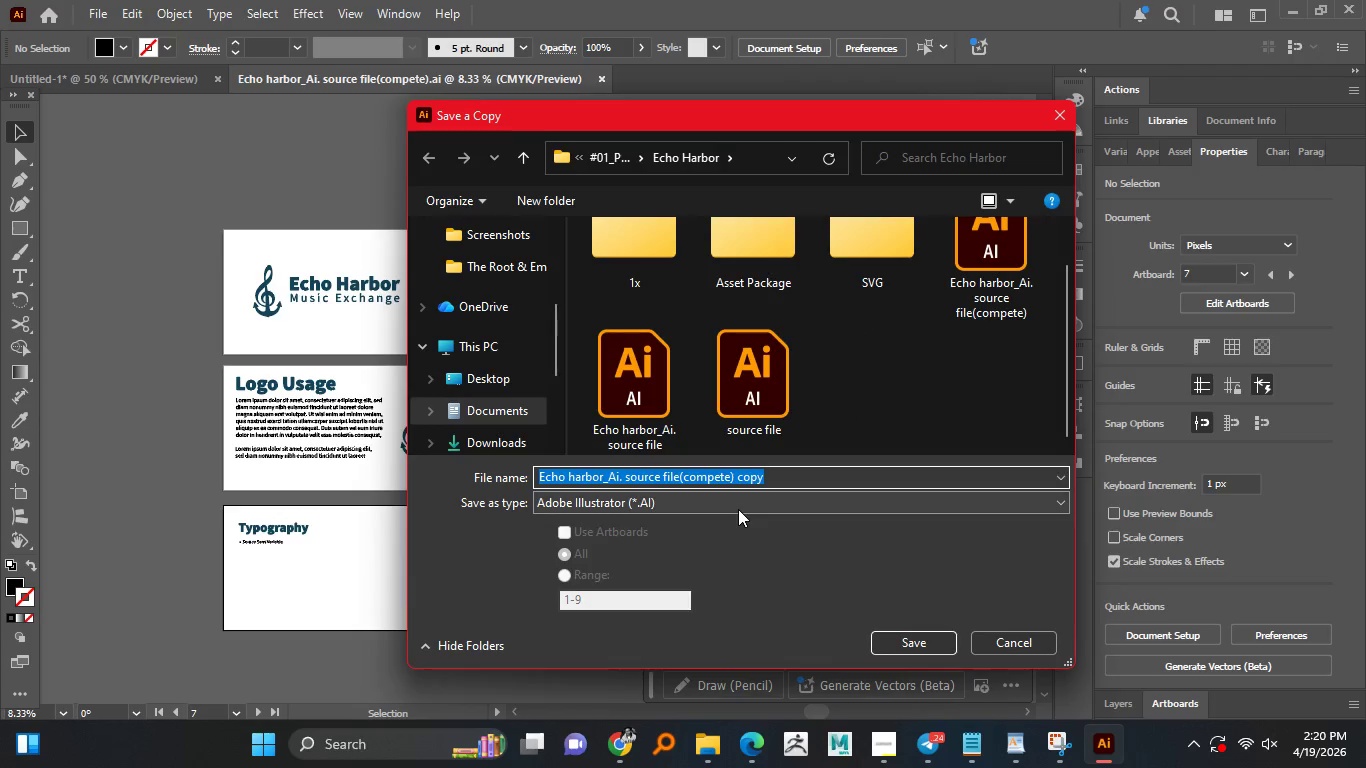 
left_click([738, 509])
 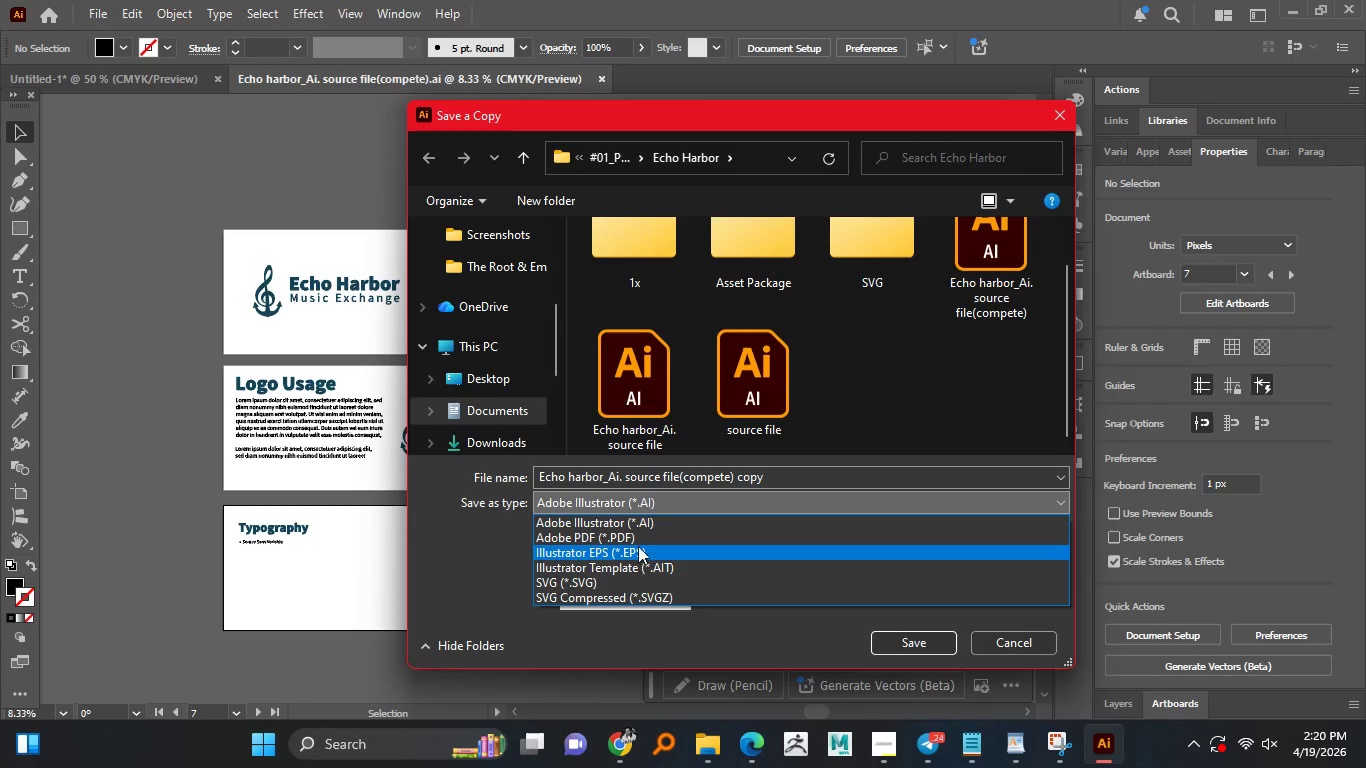 
left_click([637, 540])
 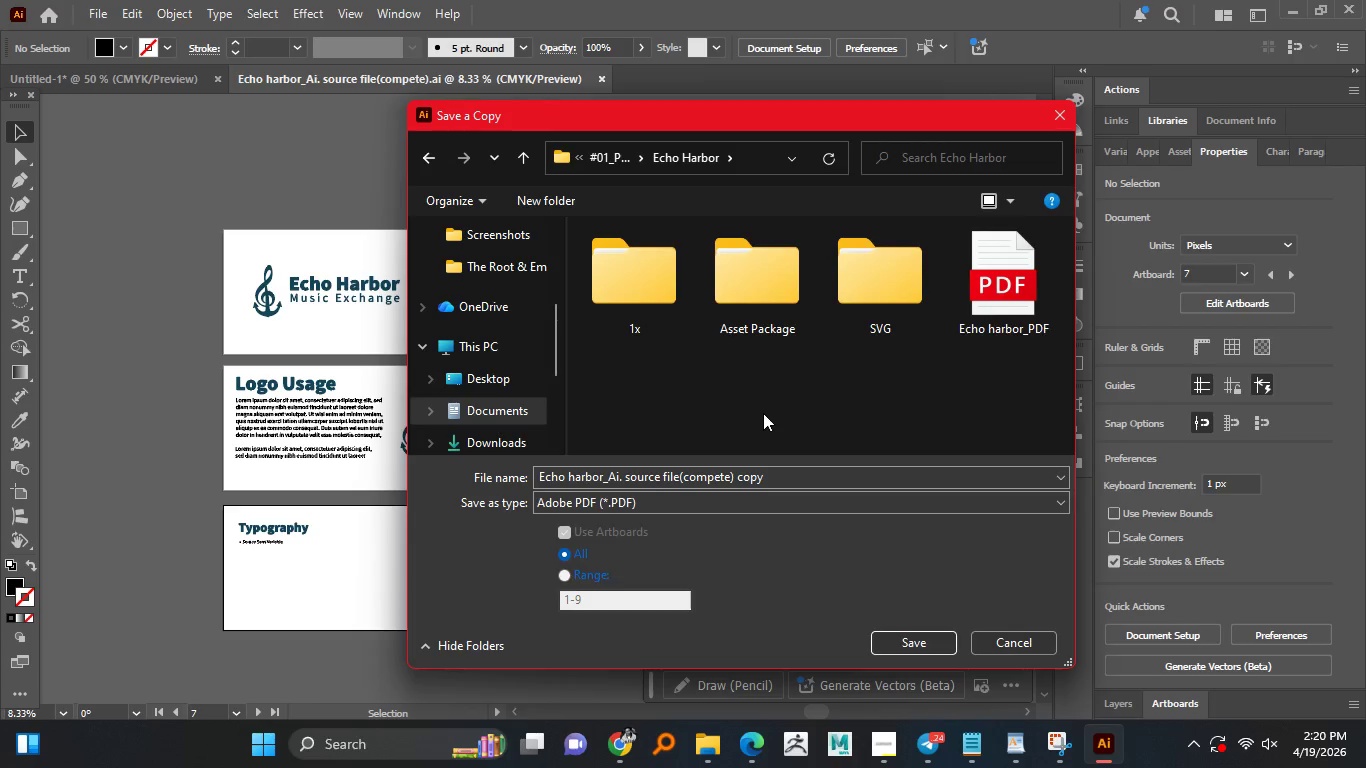 
left_click([994, 287])
 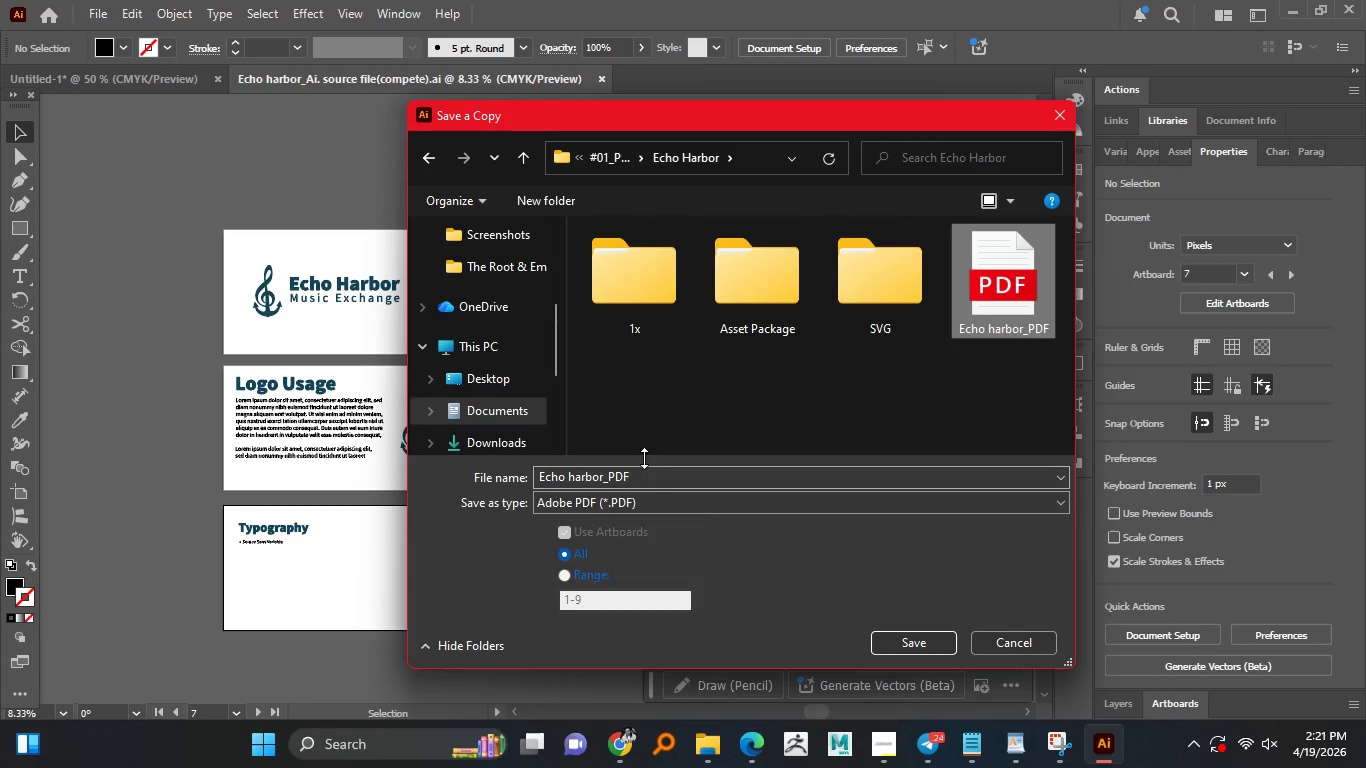 
scroll: coordinate [763, 413], scroll_direction: down, amount: 2.0
 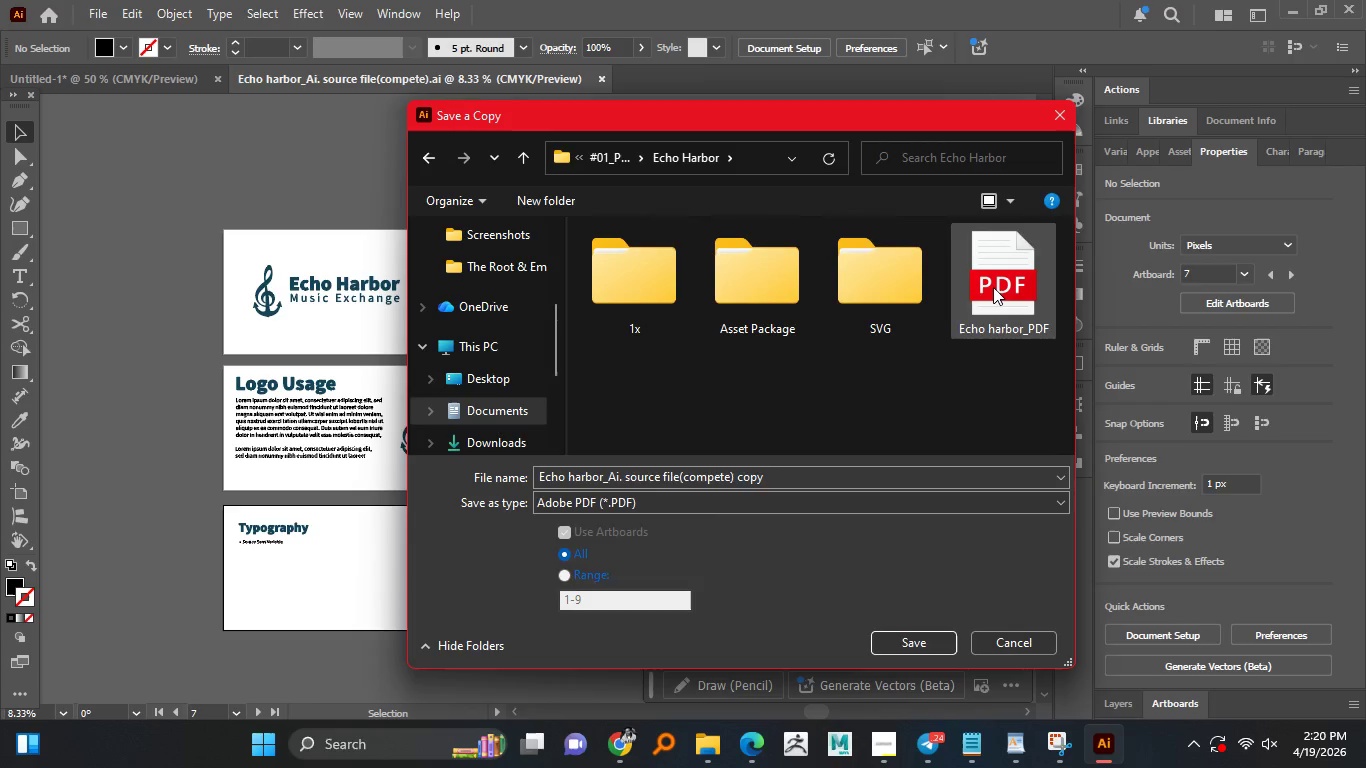 
double_click([644, 470])
 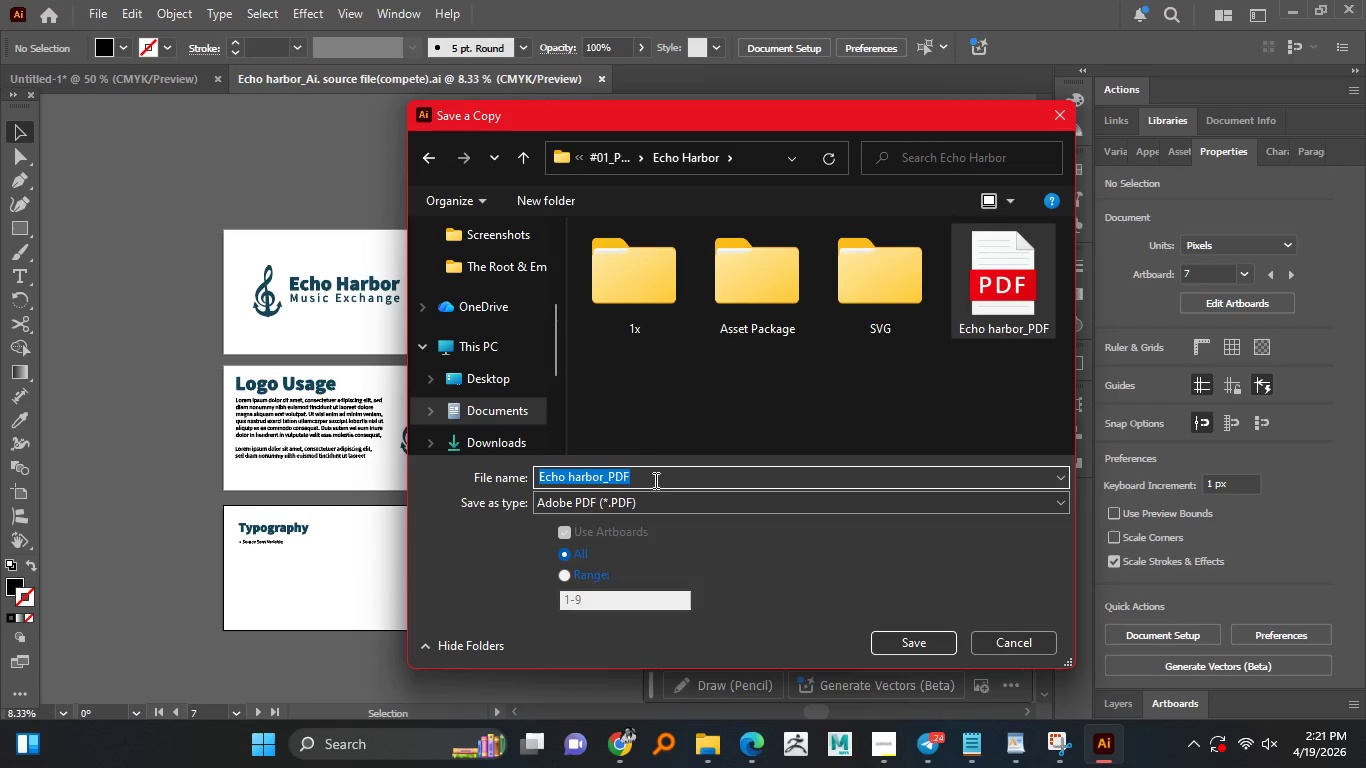 
left_click([654, 480])
 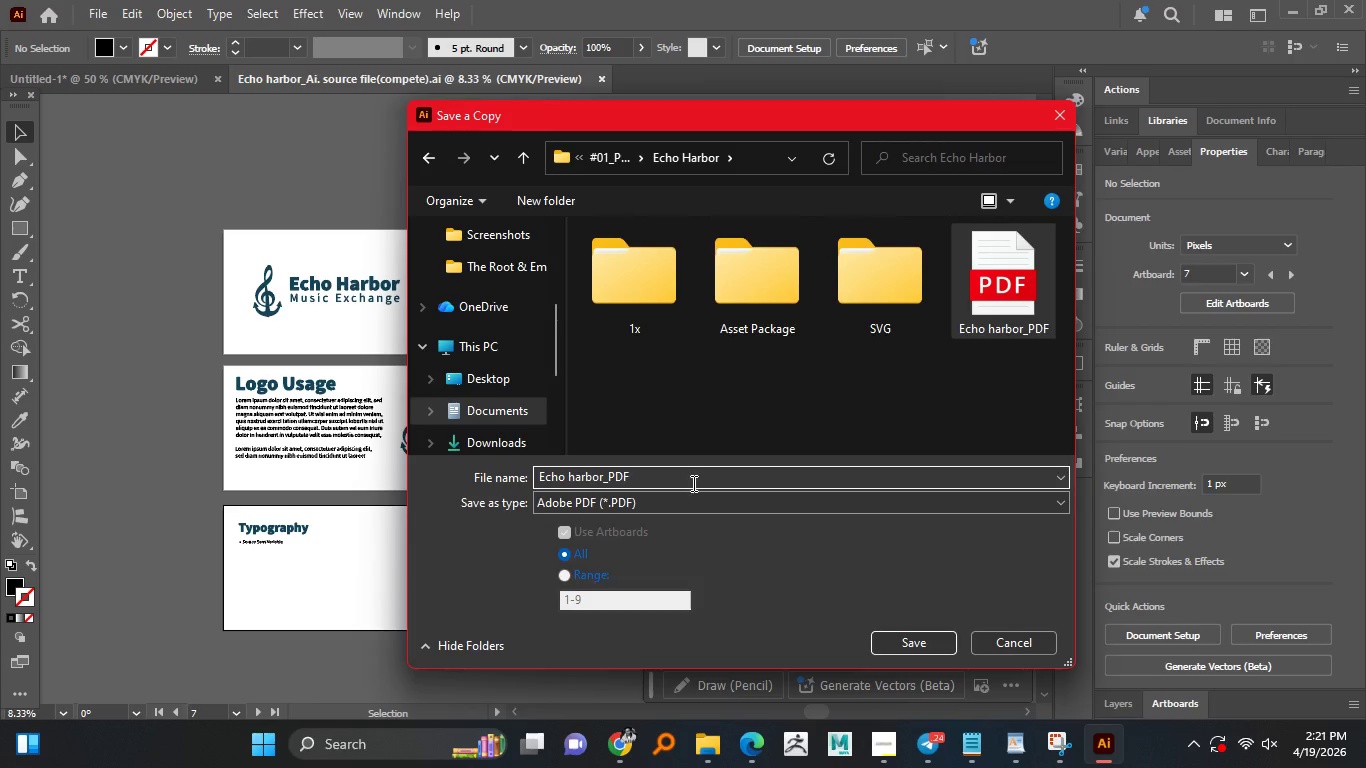 
type( (Copleted)
 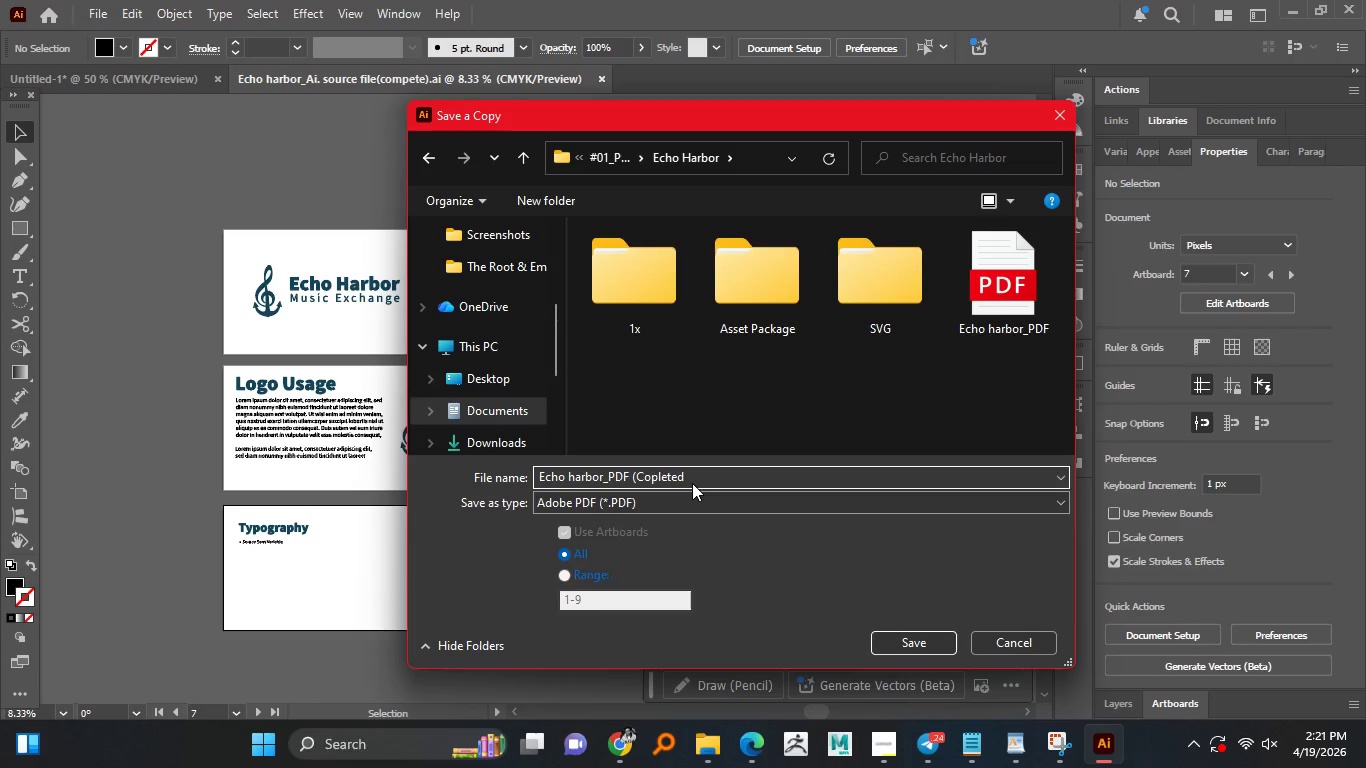 
key(ArrowLeft)
 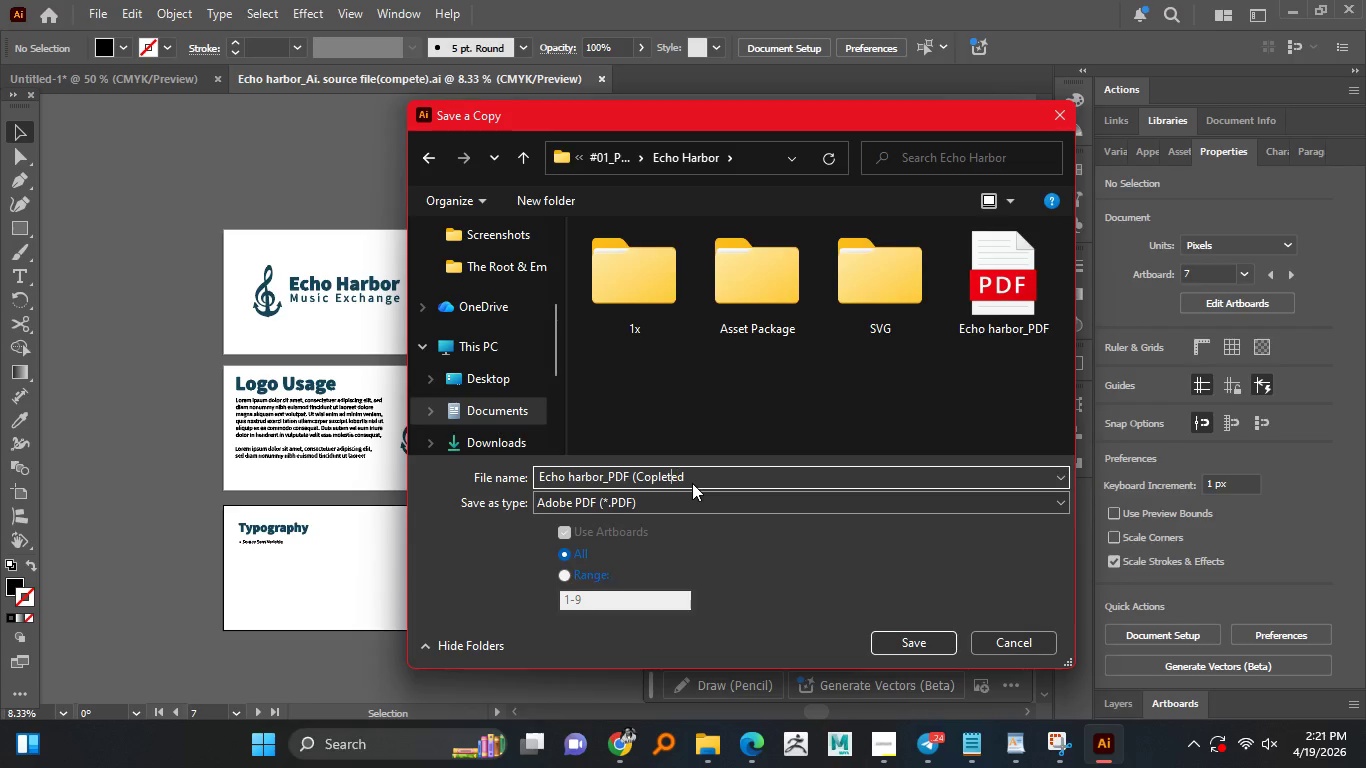 
key(ArrowLeft)
 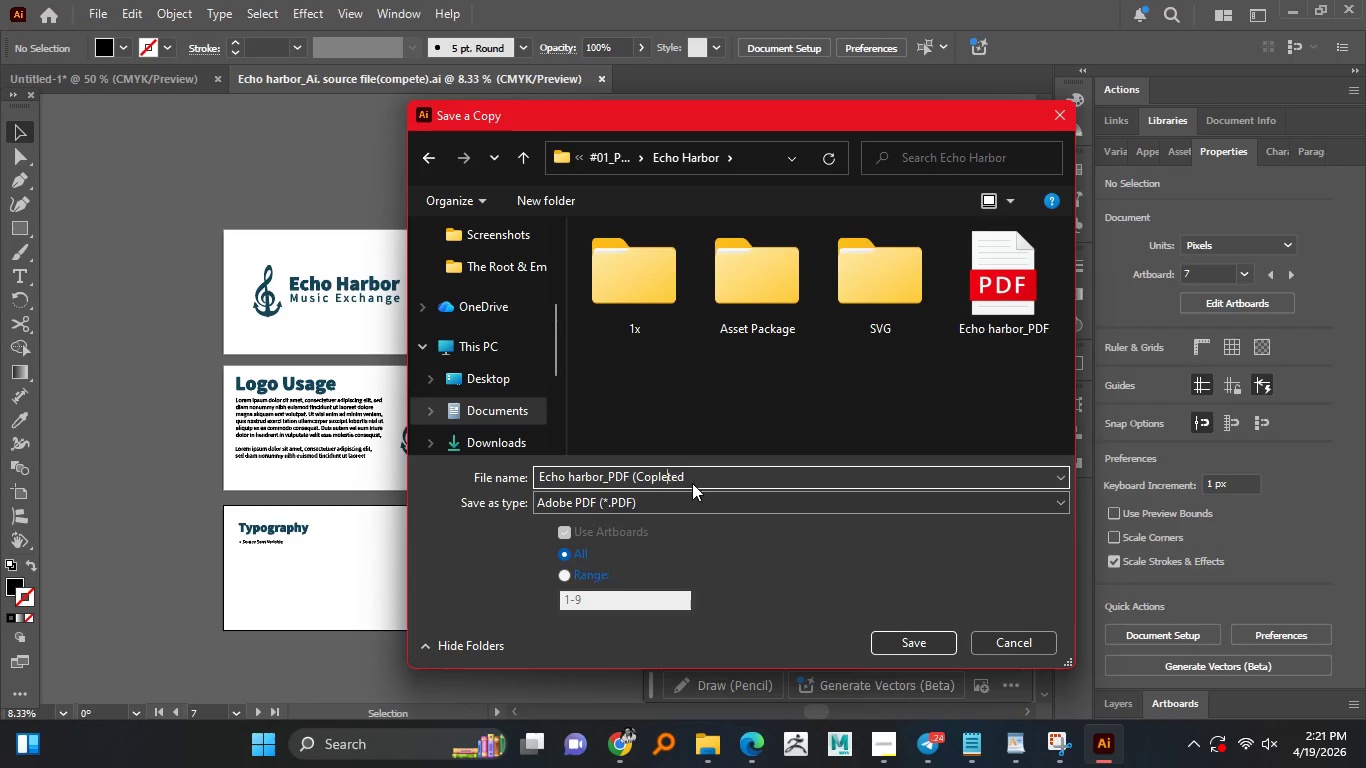 
key(ArrowLeft)
 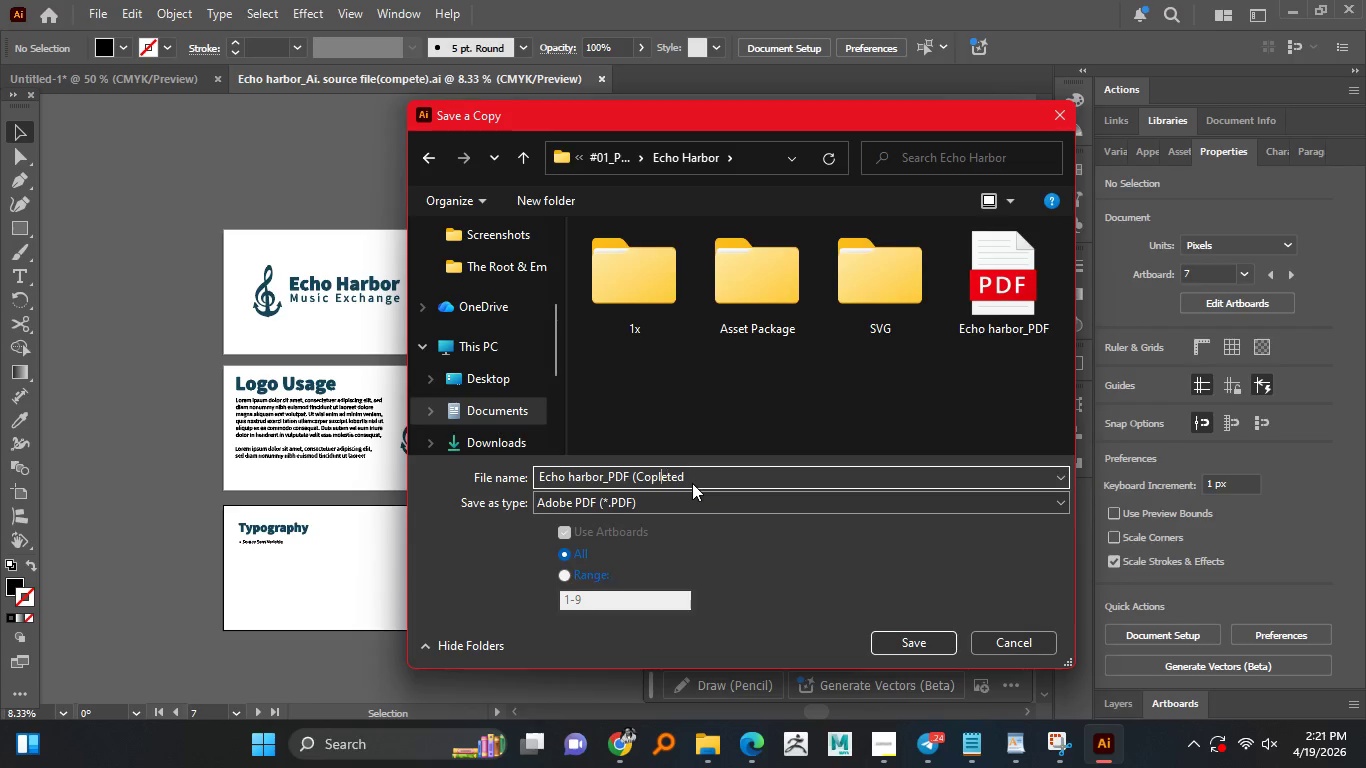 
key(ArrowLeft)
 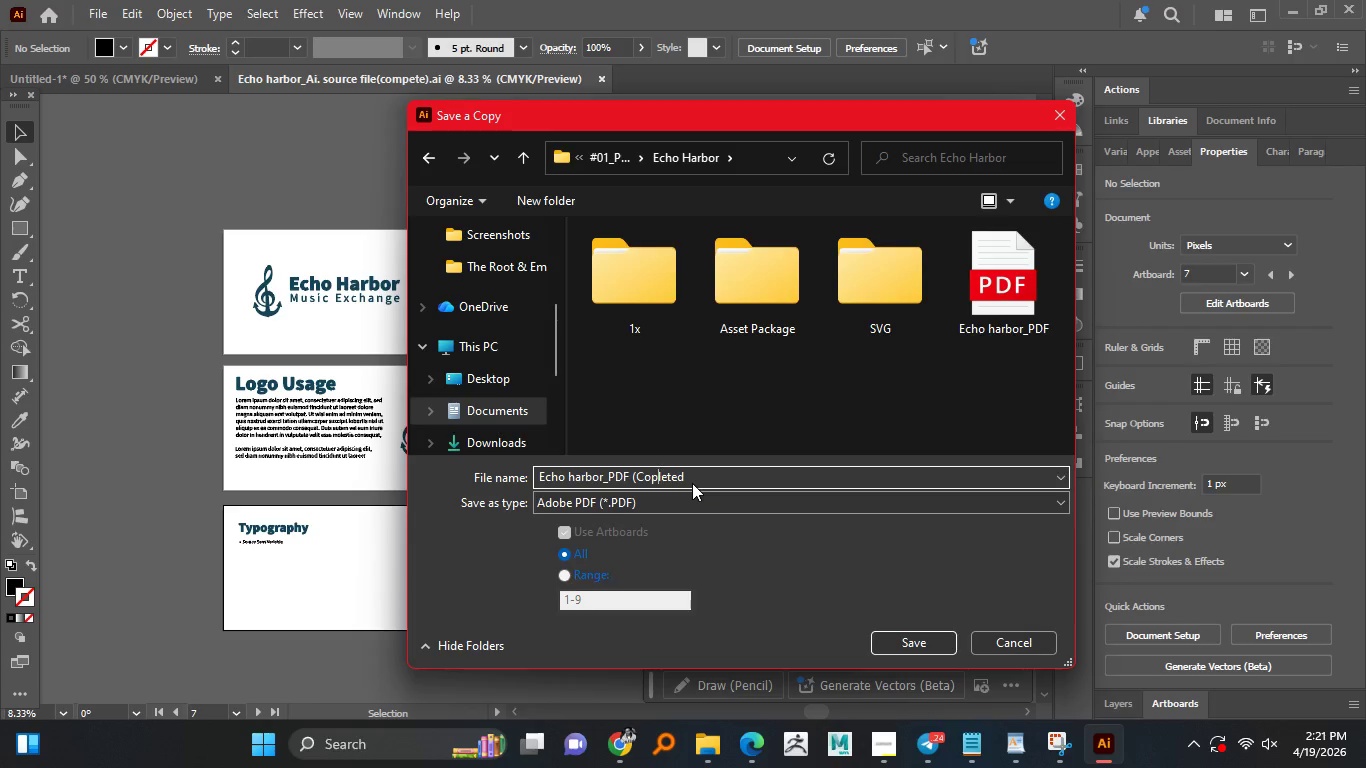 
key(ArrowLeft)
 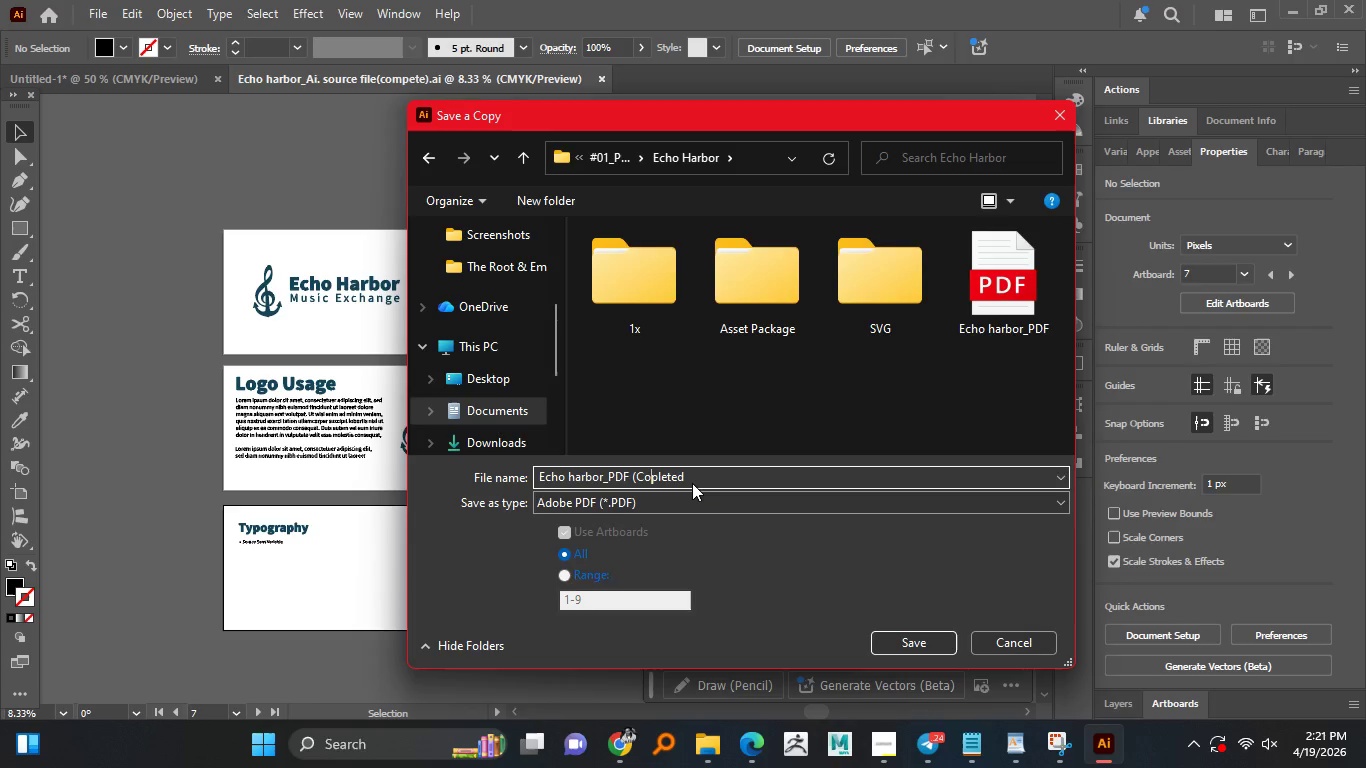 
key(ArrowLeft)
 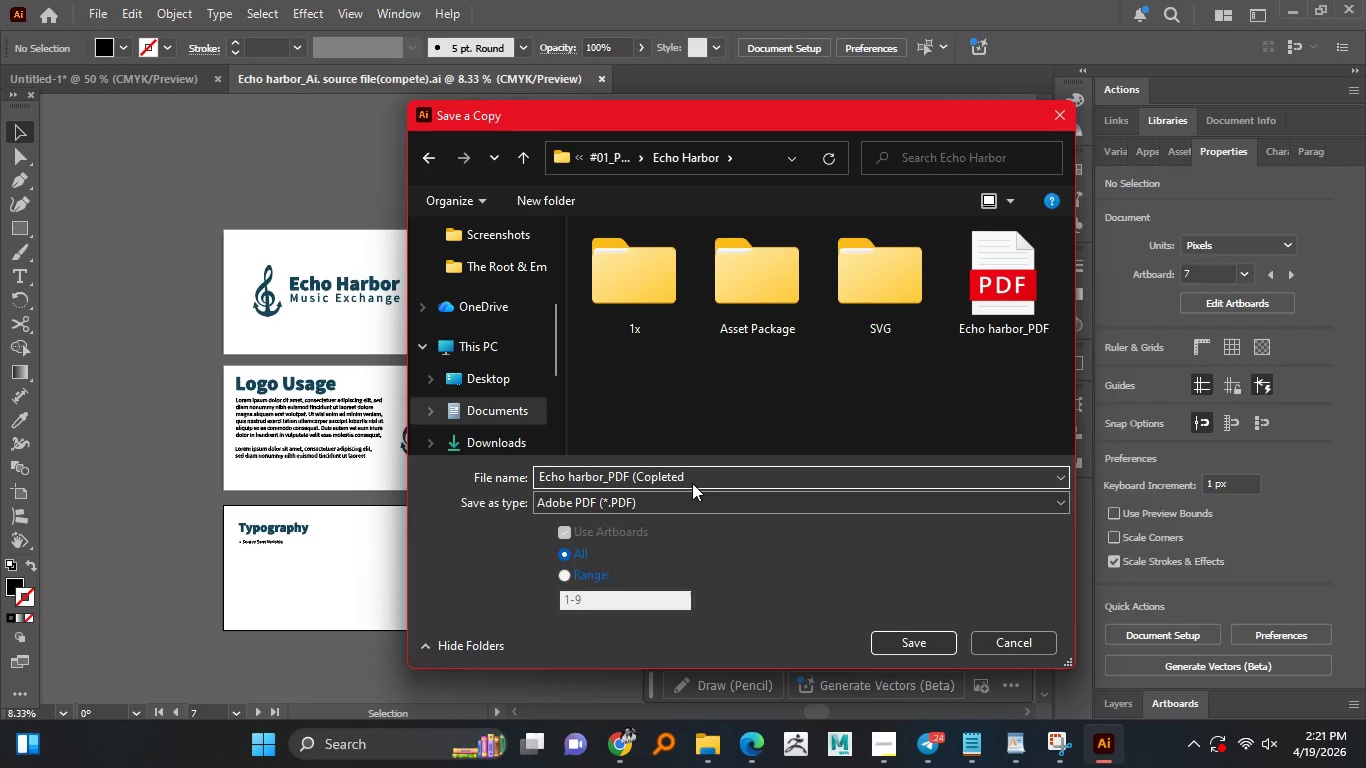 
key(M)
 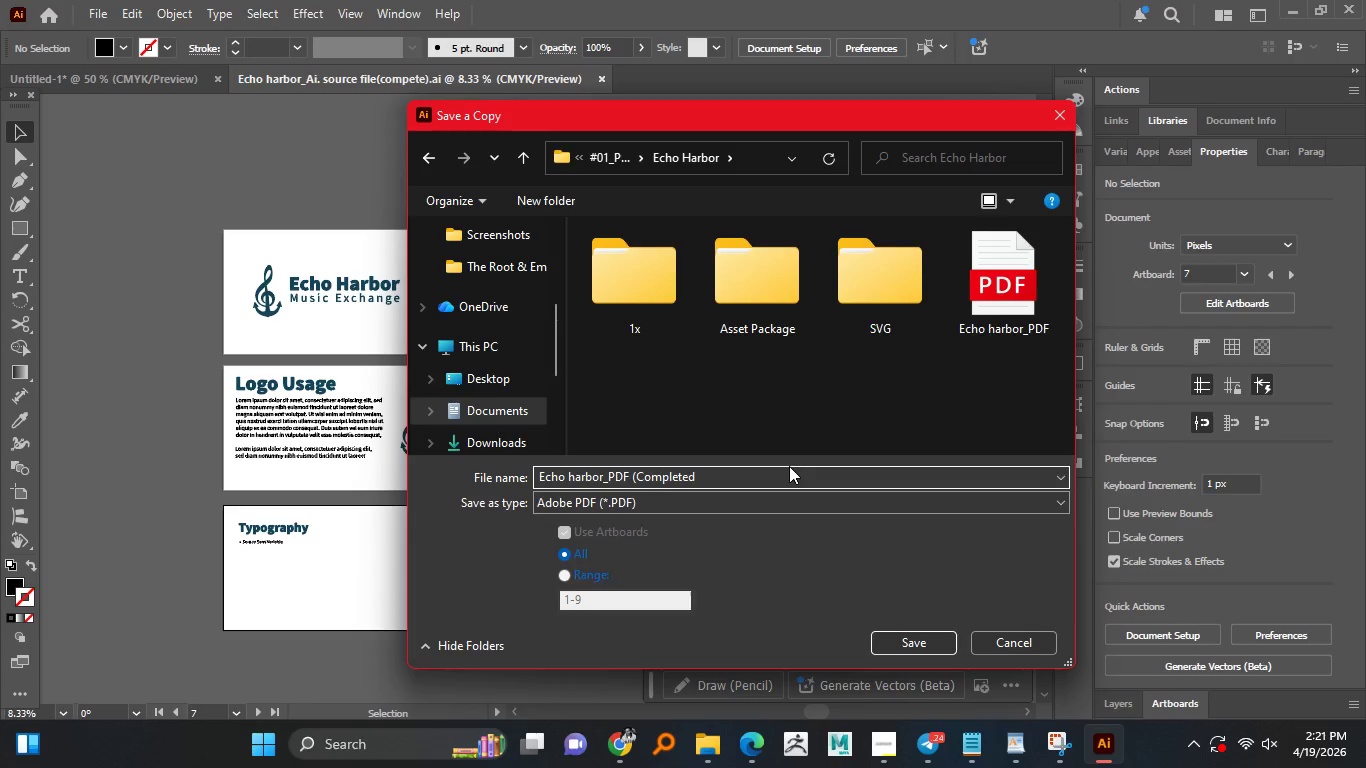 
left_click([789, 466])
 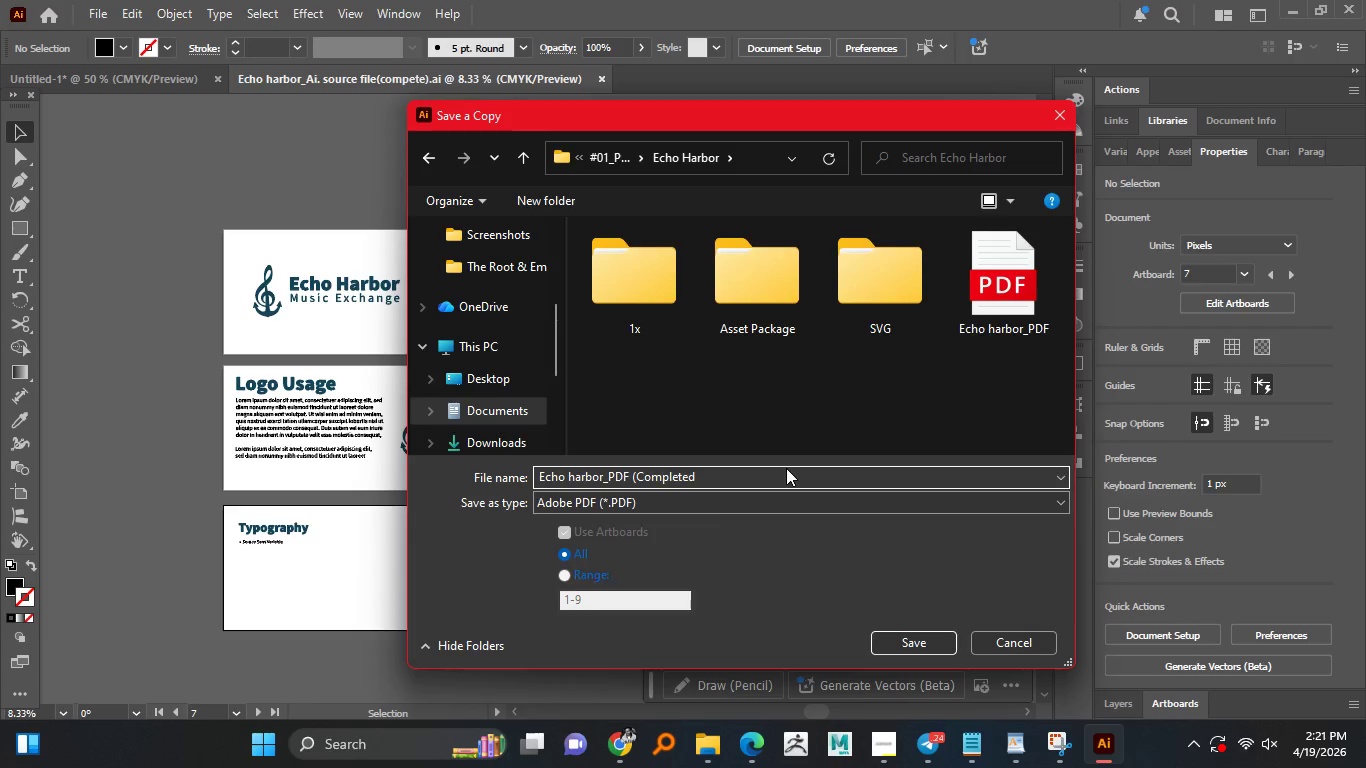 
left_click([786, 468])
 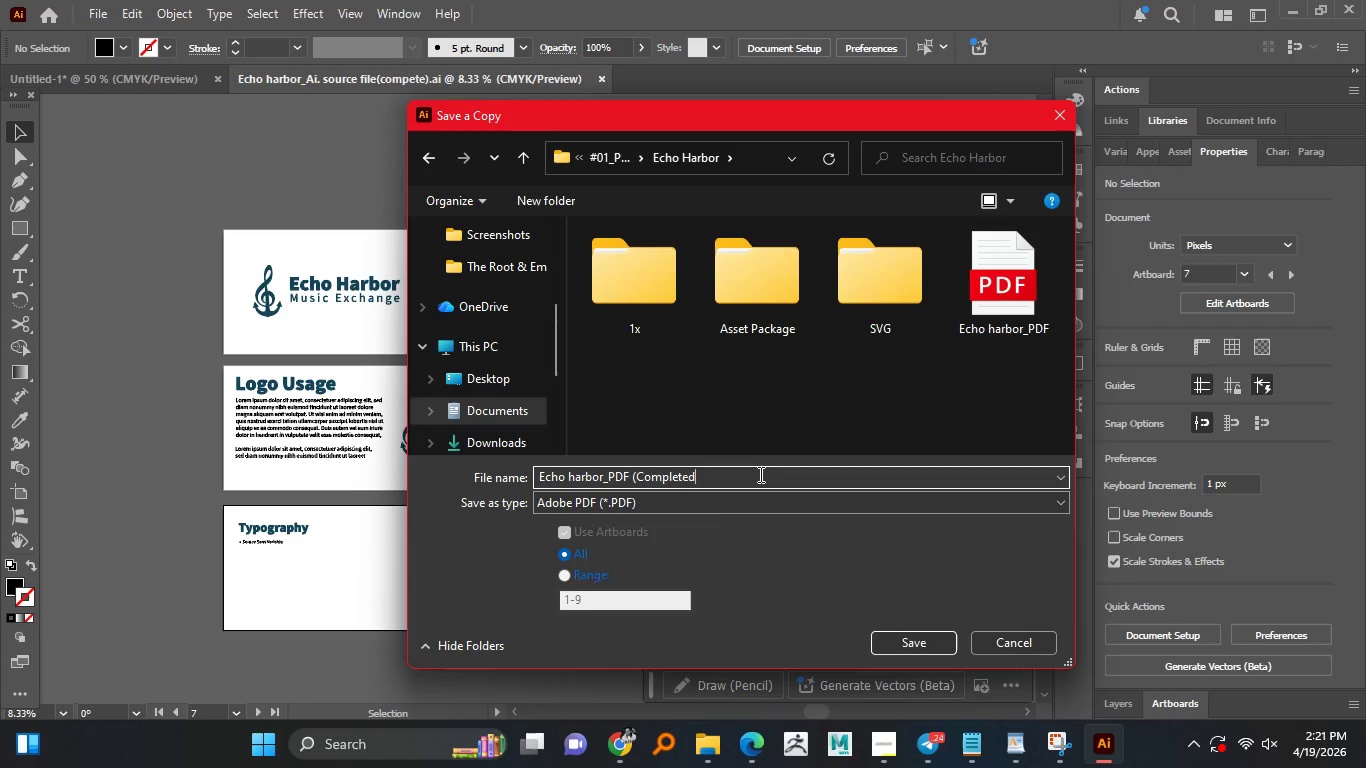 
double_click([759, 474])
 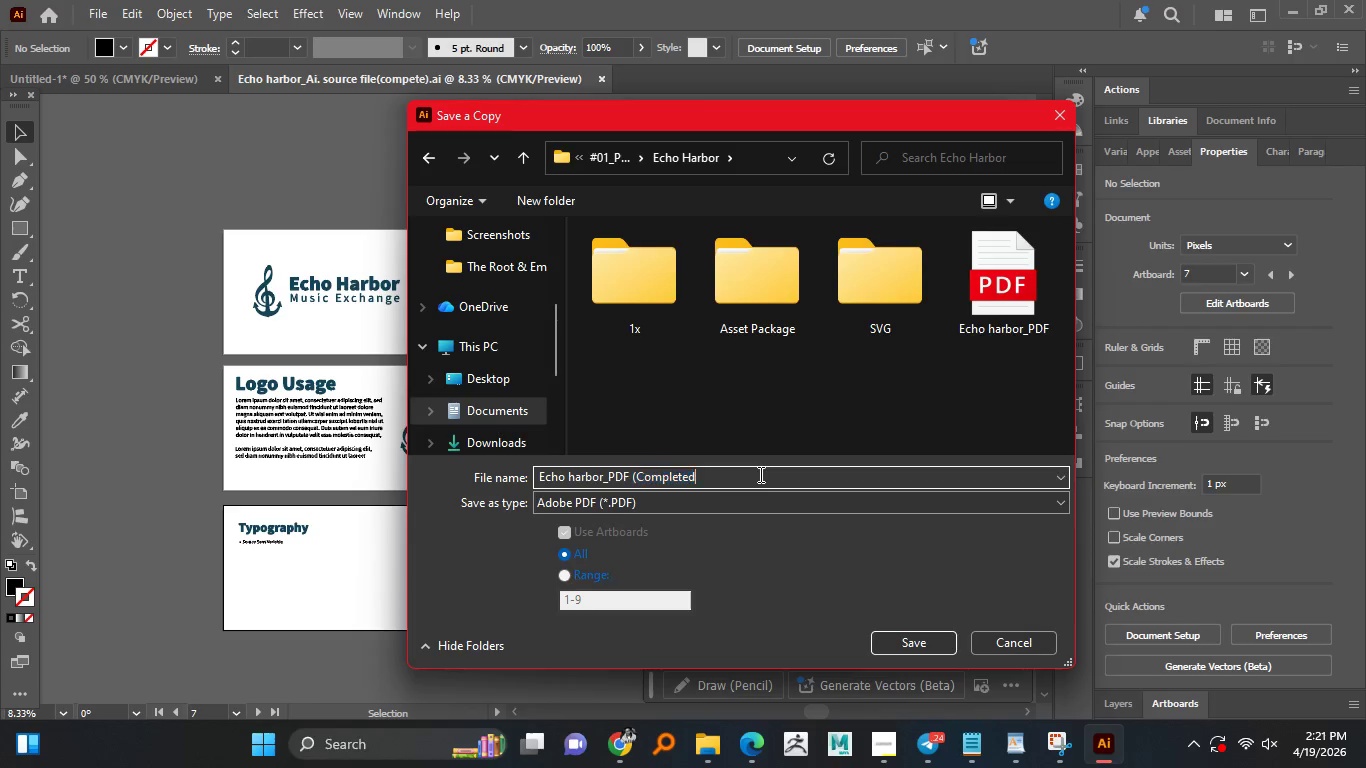 
triple_click([759, 474])
 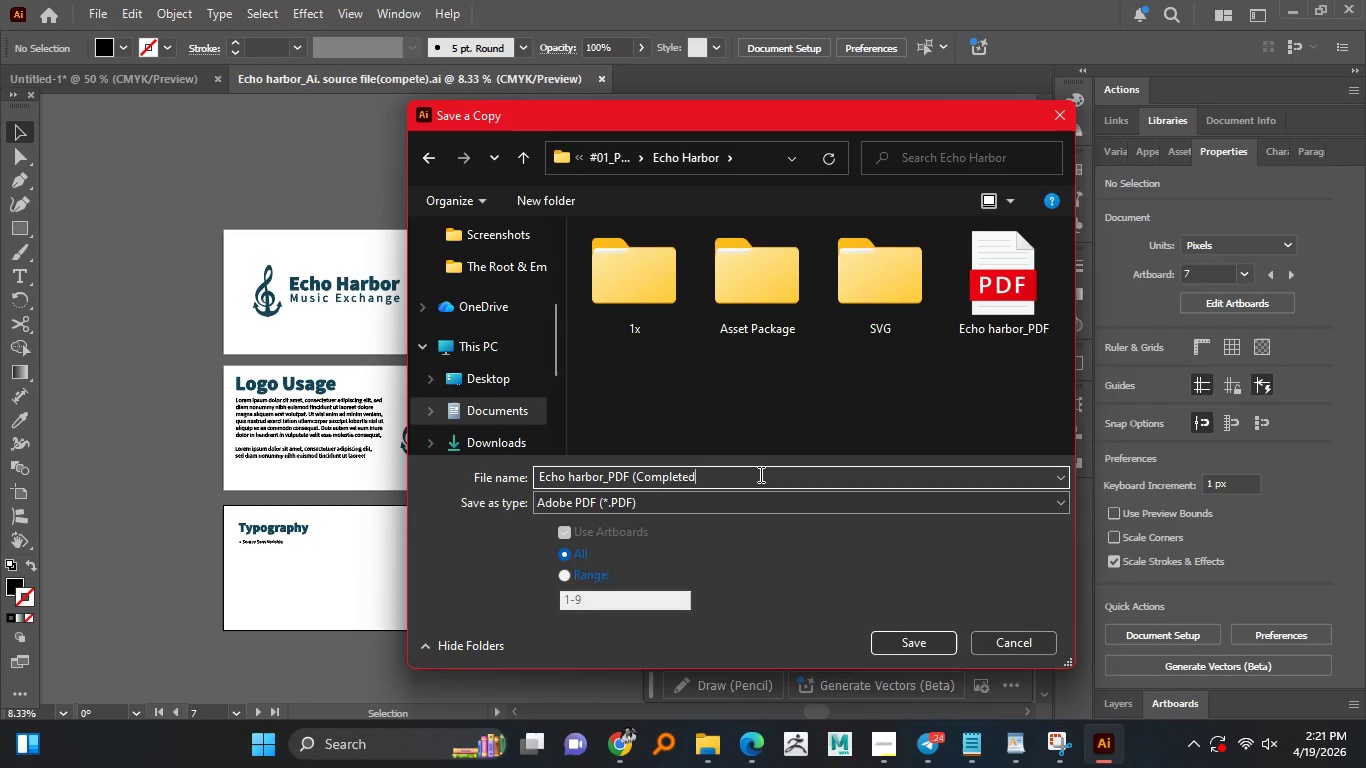 
hold_key(key=CapsLock, duration=1.52)
 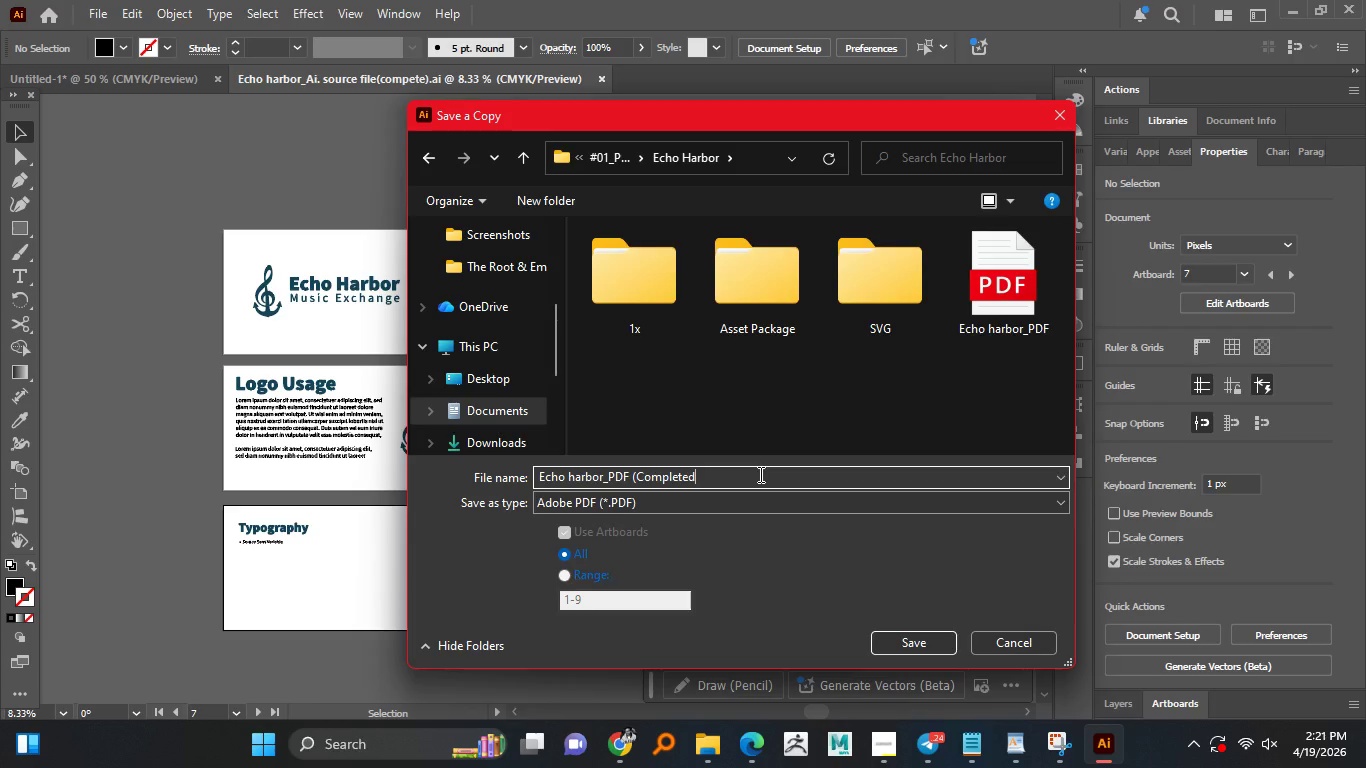 
hold_key(key=CapsLock, duration=1.5)
 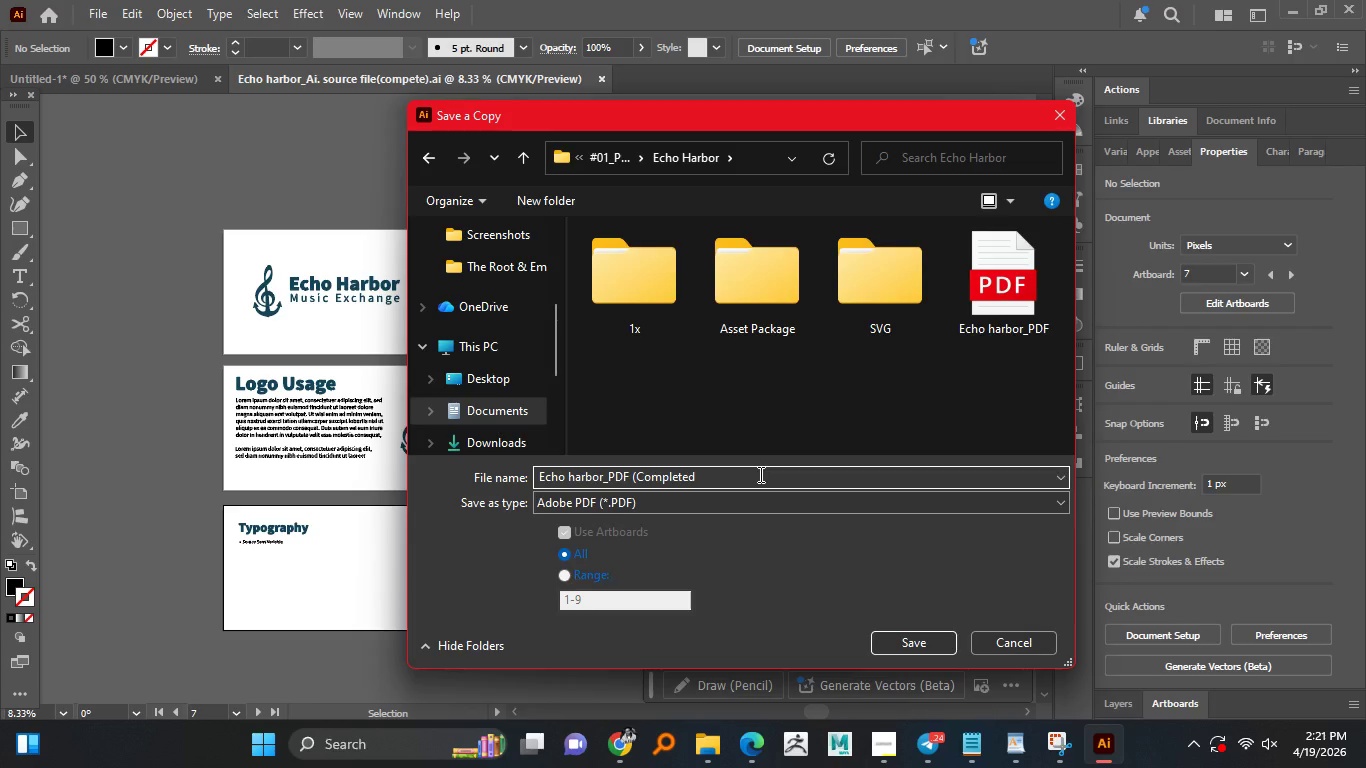 
hold_key(key=CapsLock, duration=1.92)
 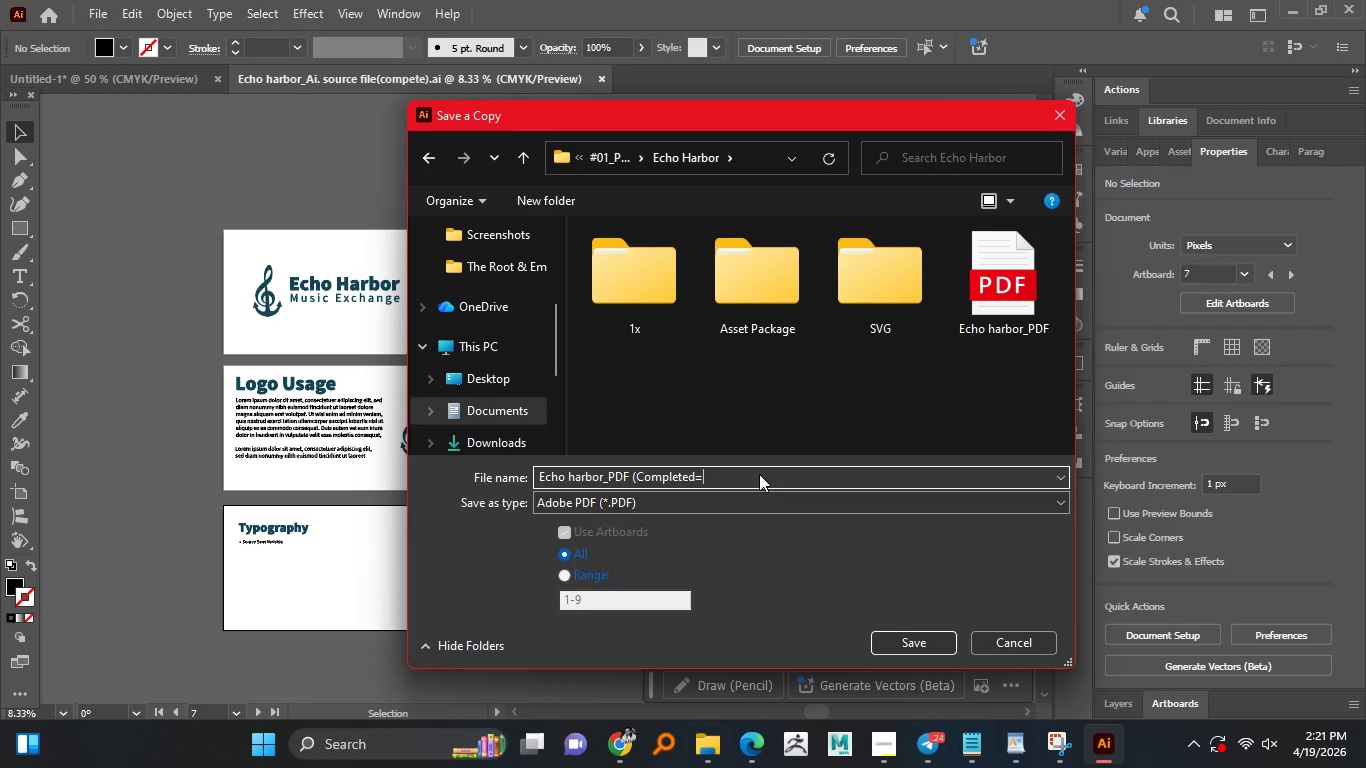 
key(Equal)
 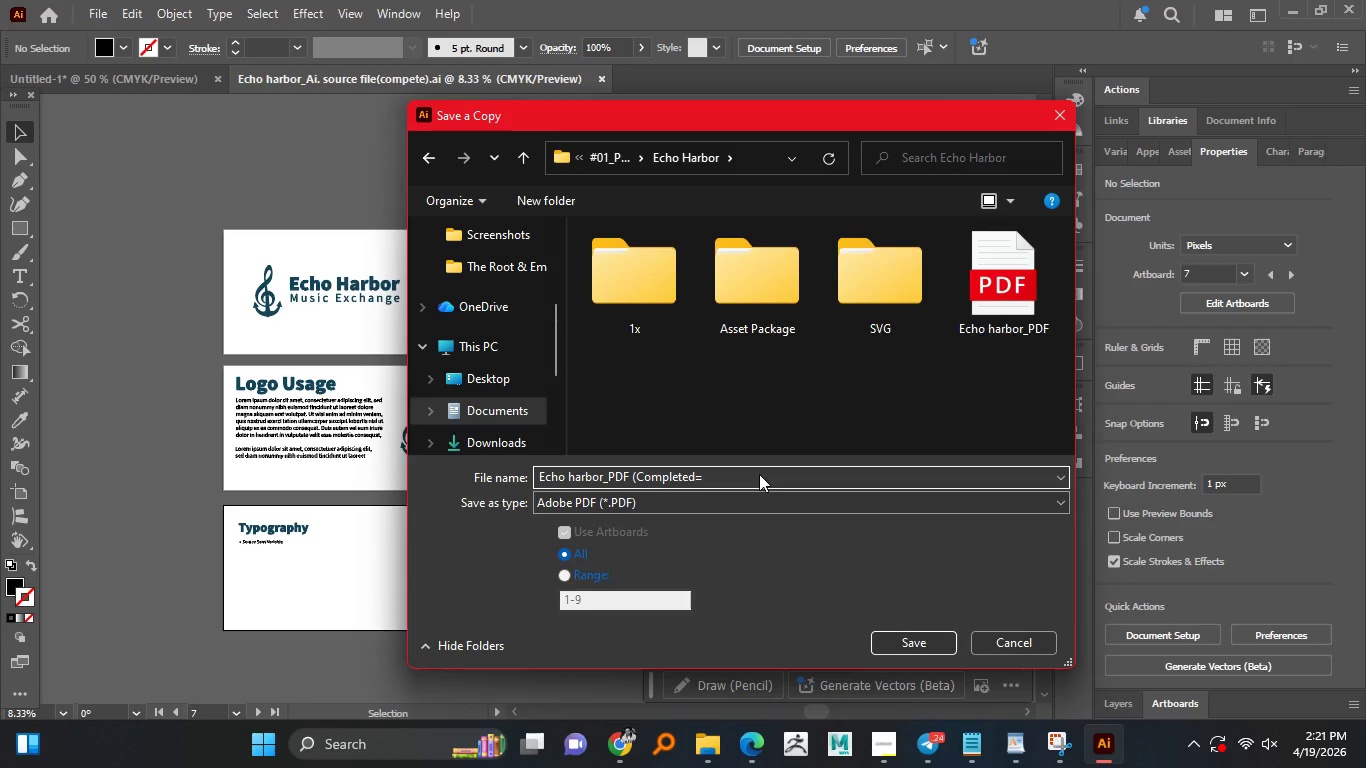 
key(Enter)
 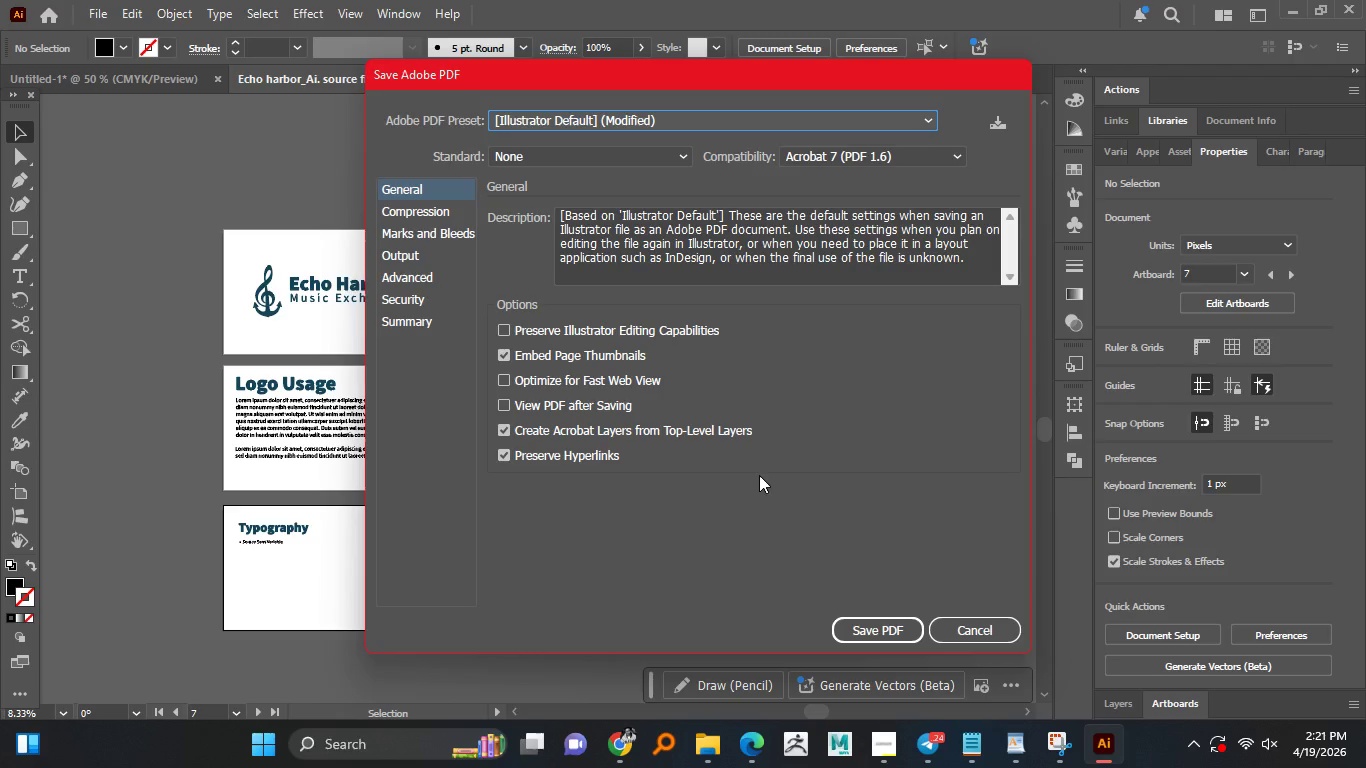 
wait(5.28)
 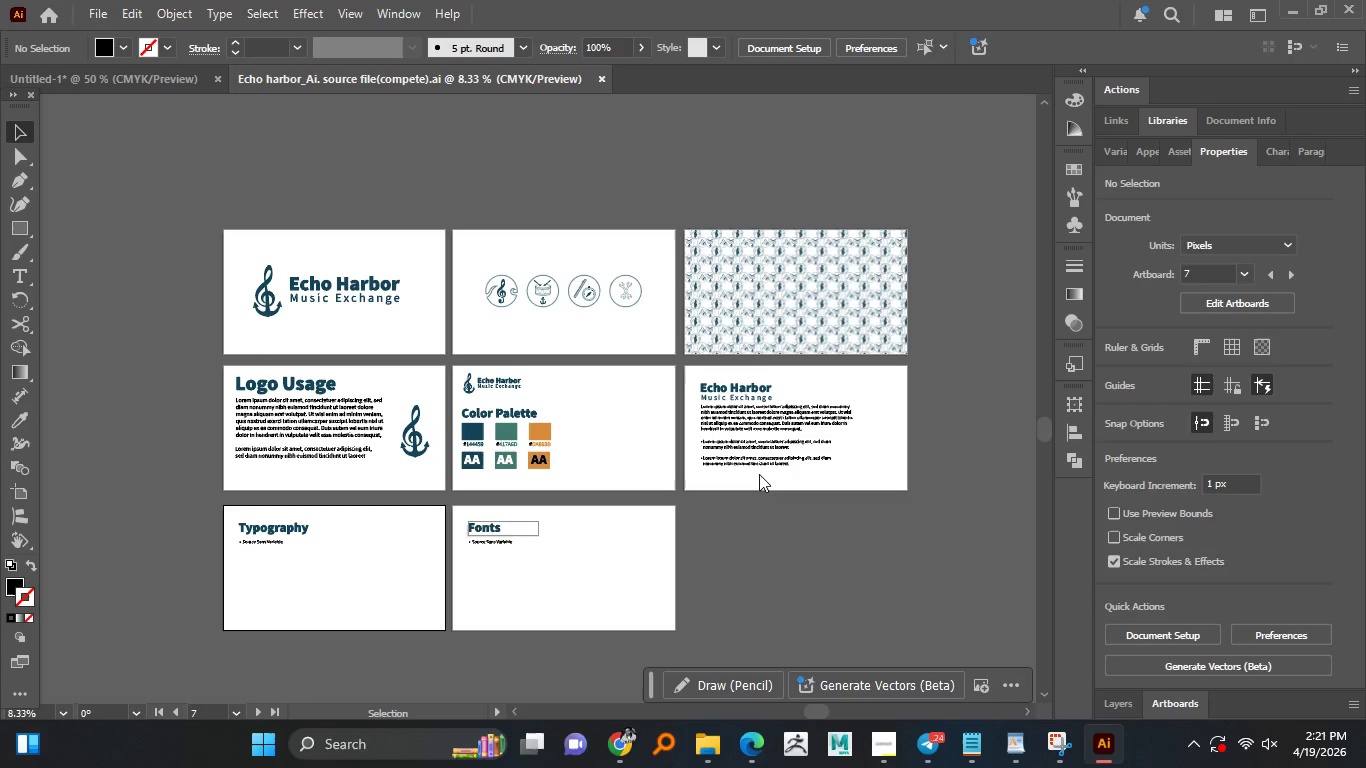 
left_click([890, 633])
 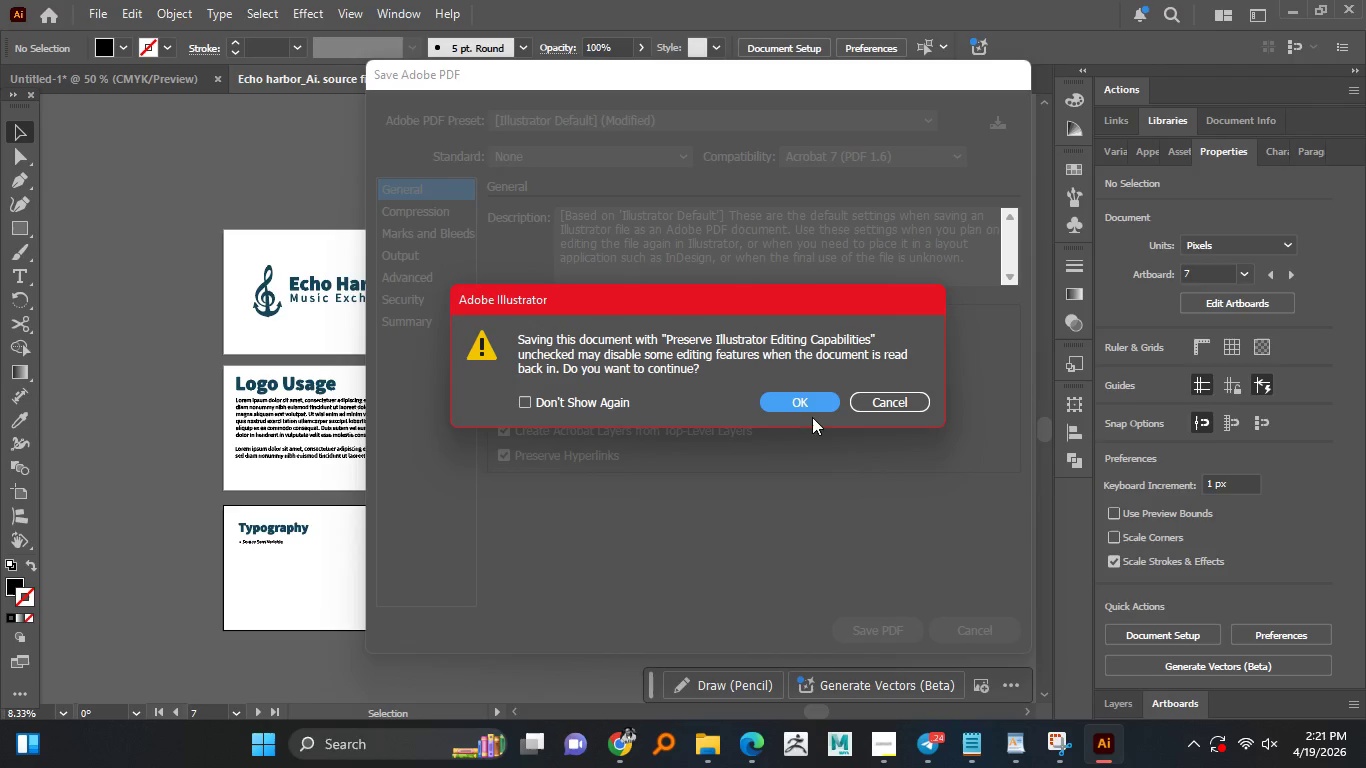 
left_click([807, 396])
 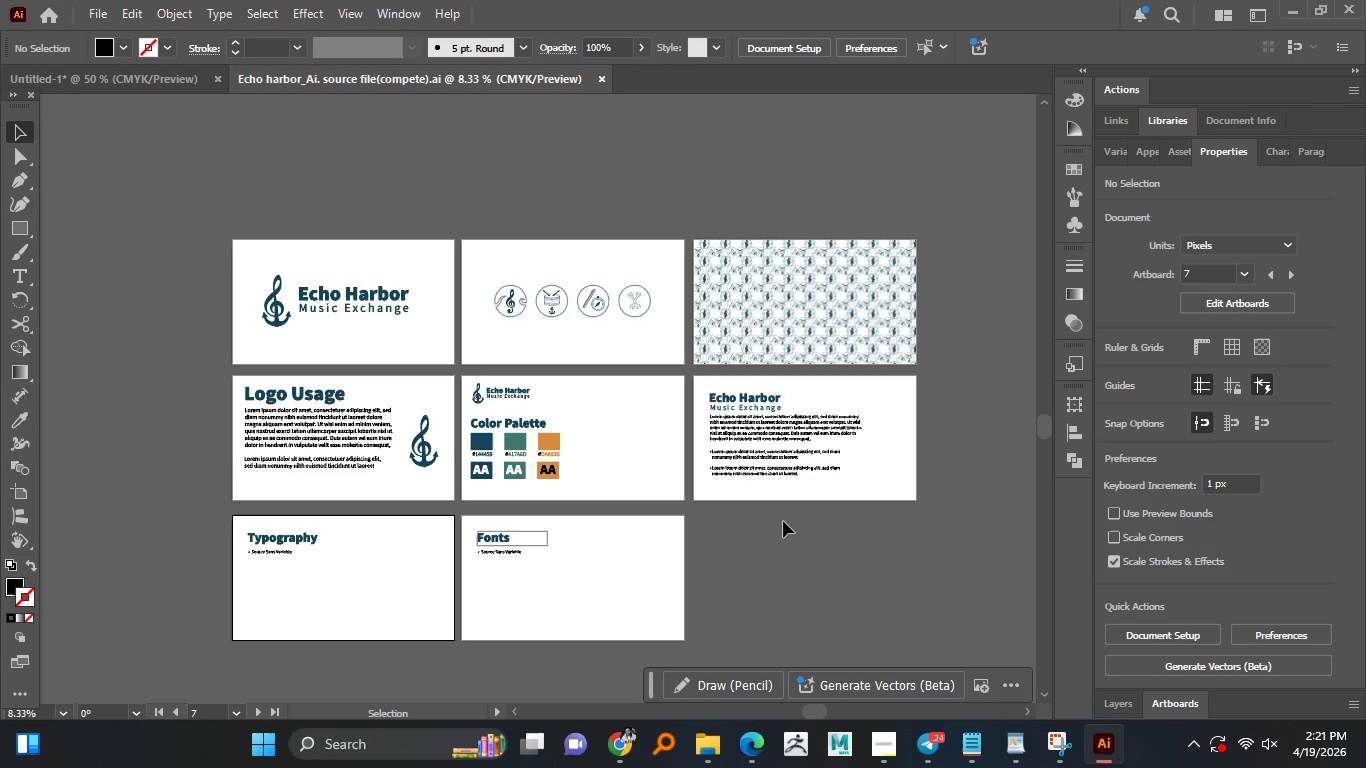 
wait(6.72)
 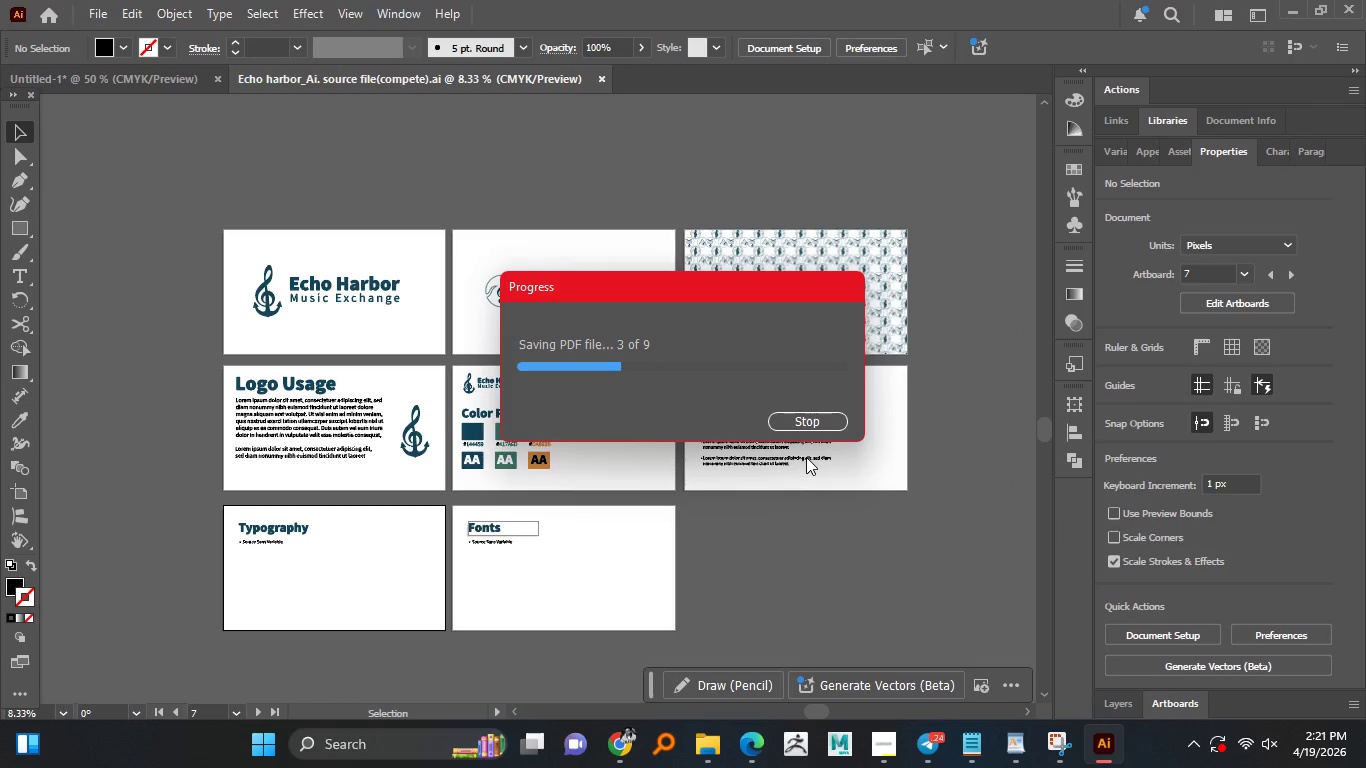 
left_click([506, 552])
 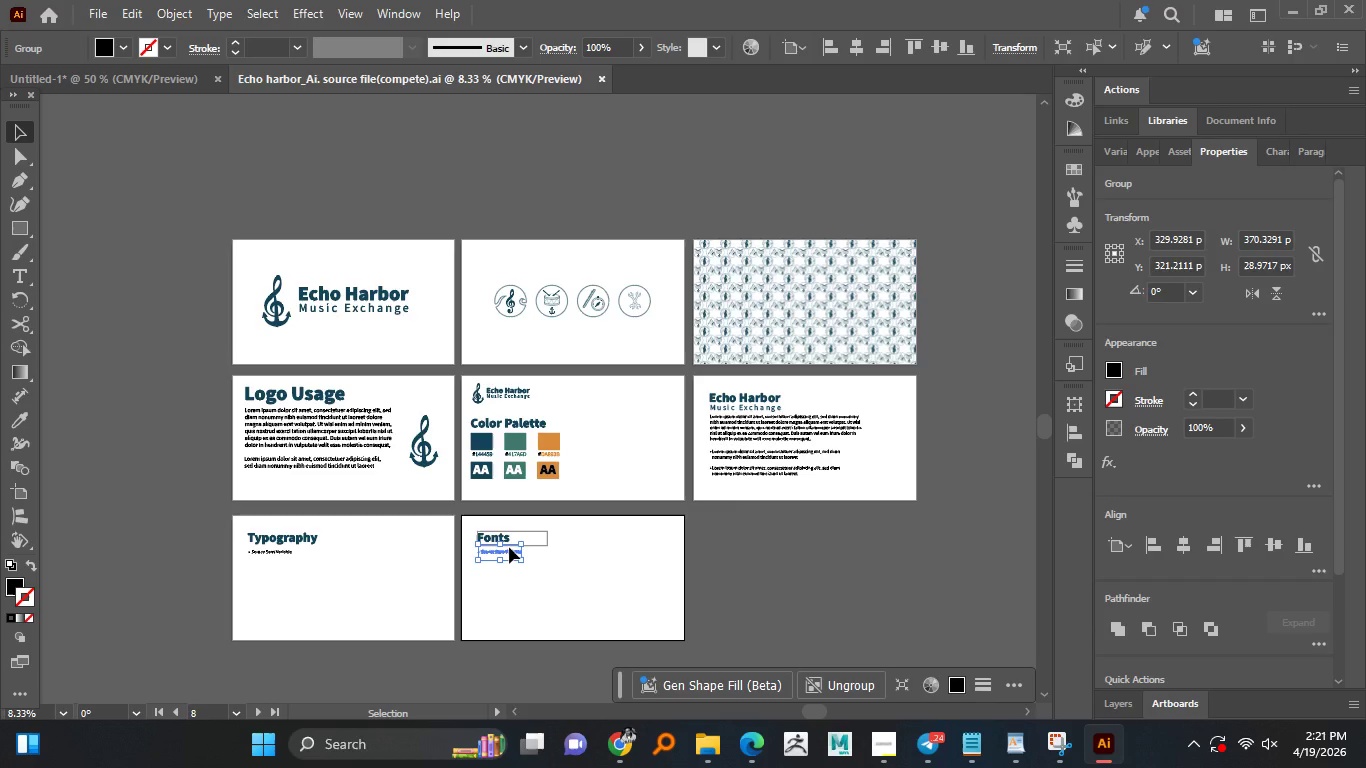 
hold_key(key=AltLeft, duration=1.27)
scroll: coordinate [509, 547], scroll_direction: up, amount: 2.0
 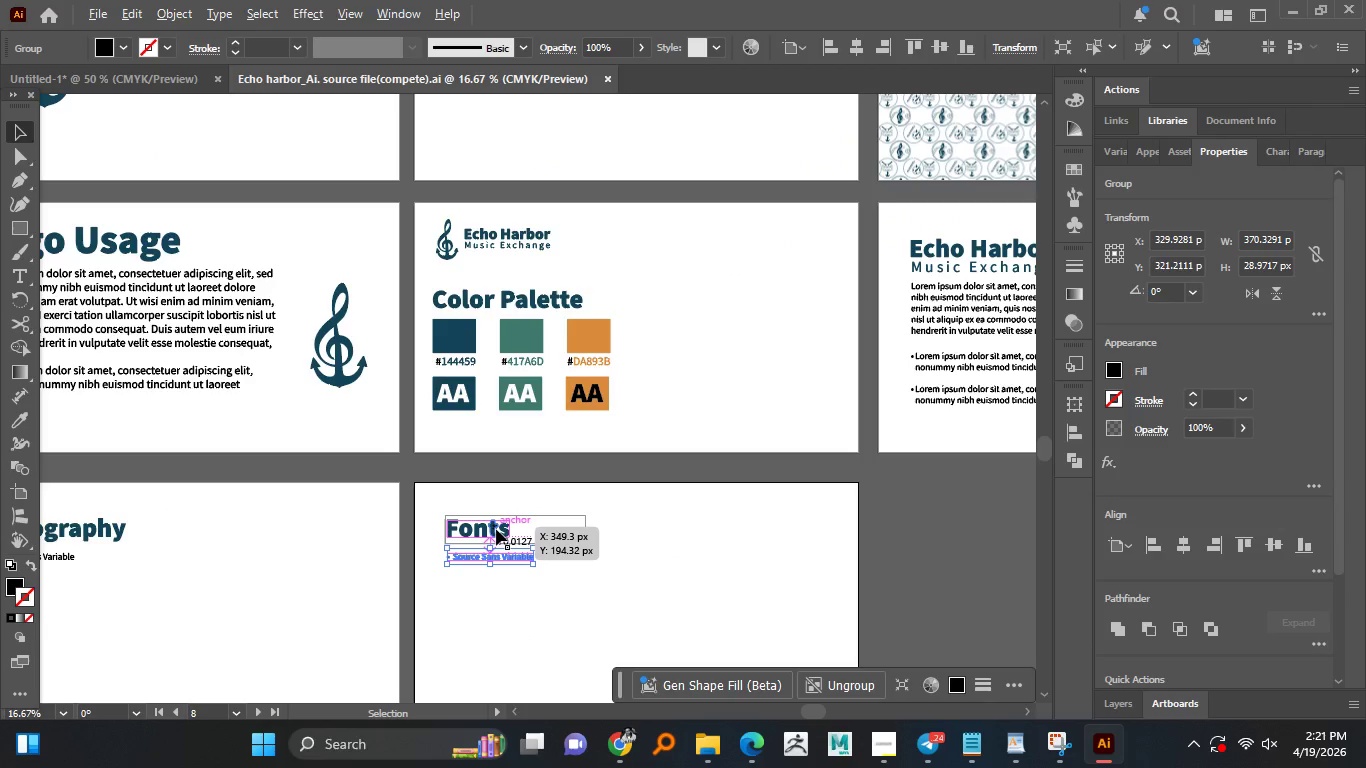 
hold_key(key=ShiftLeft, duration=0.73)
left_click([479, 526])
 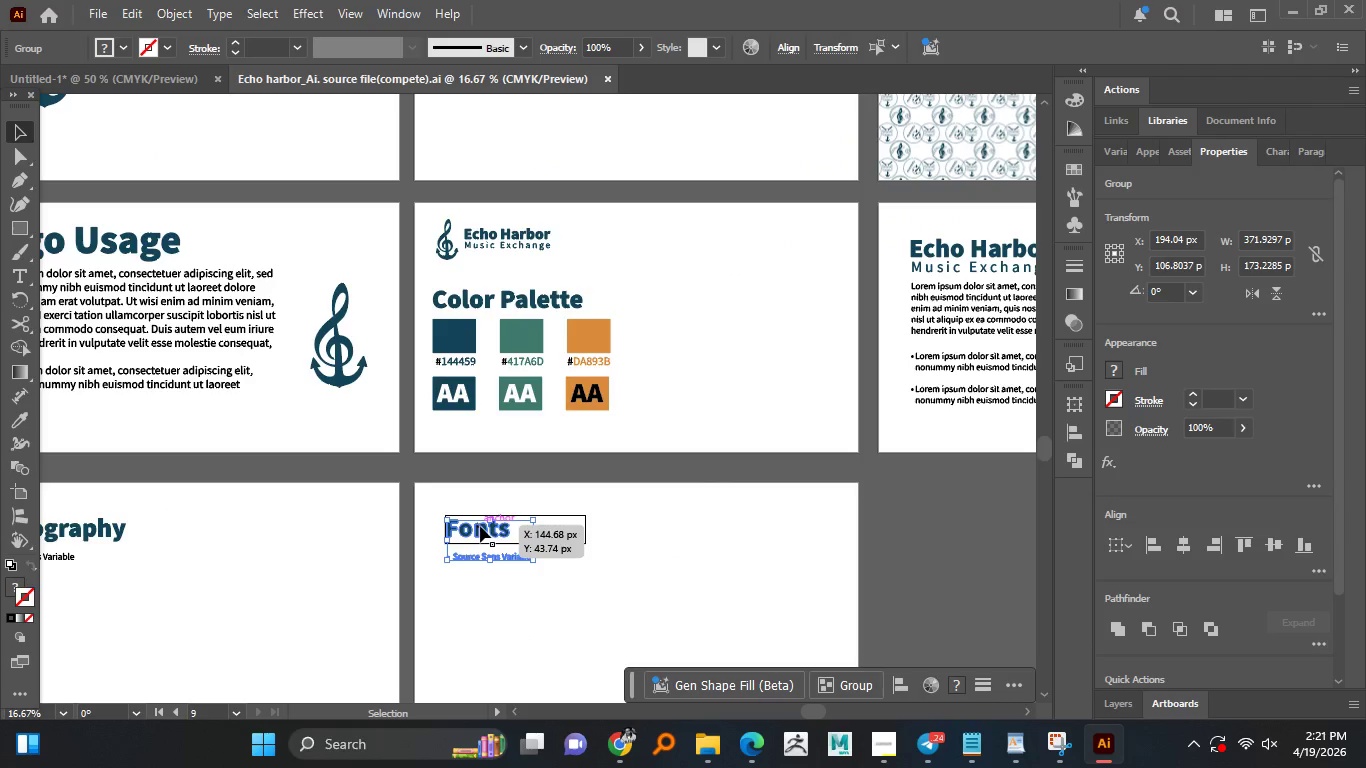 
right_click([480, 526])
 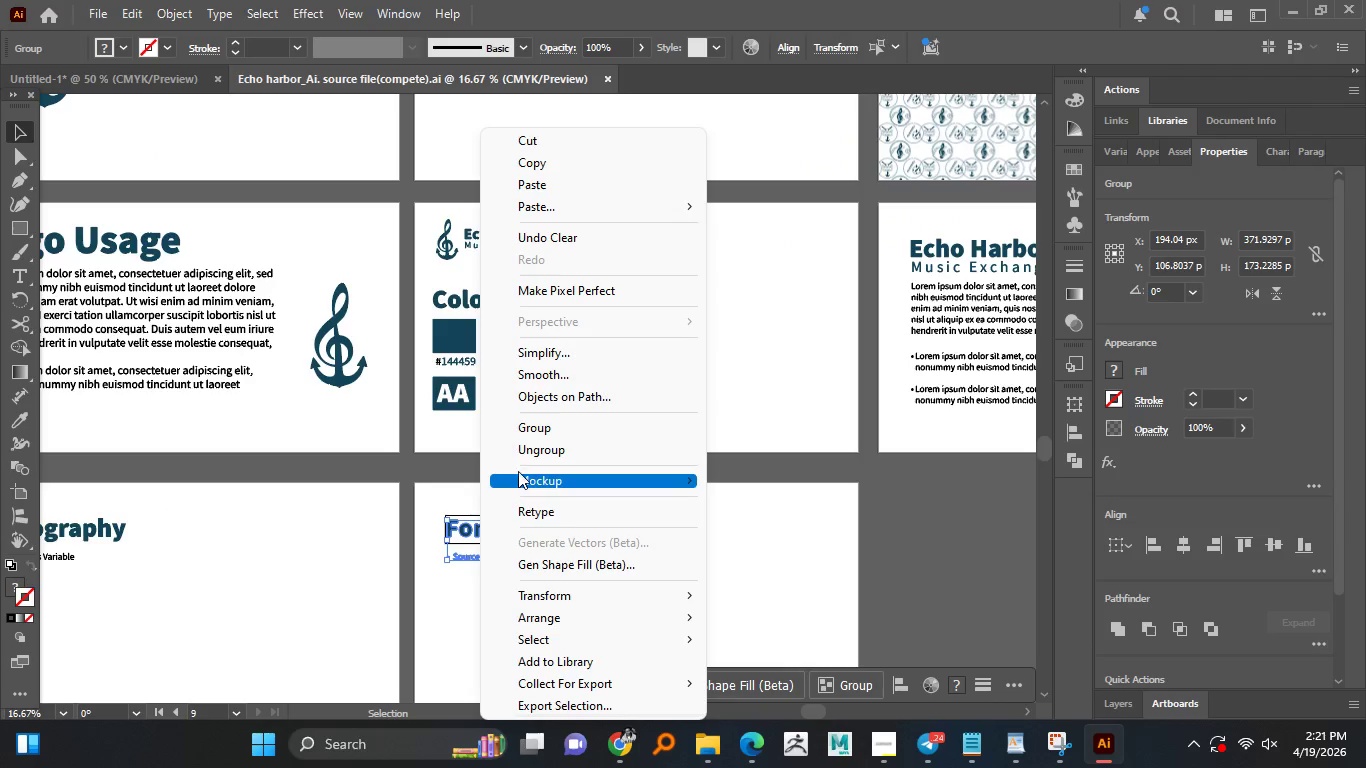 
double_click([461, 558])
 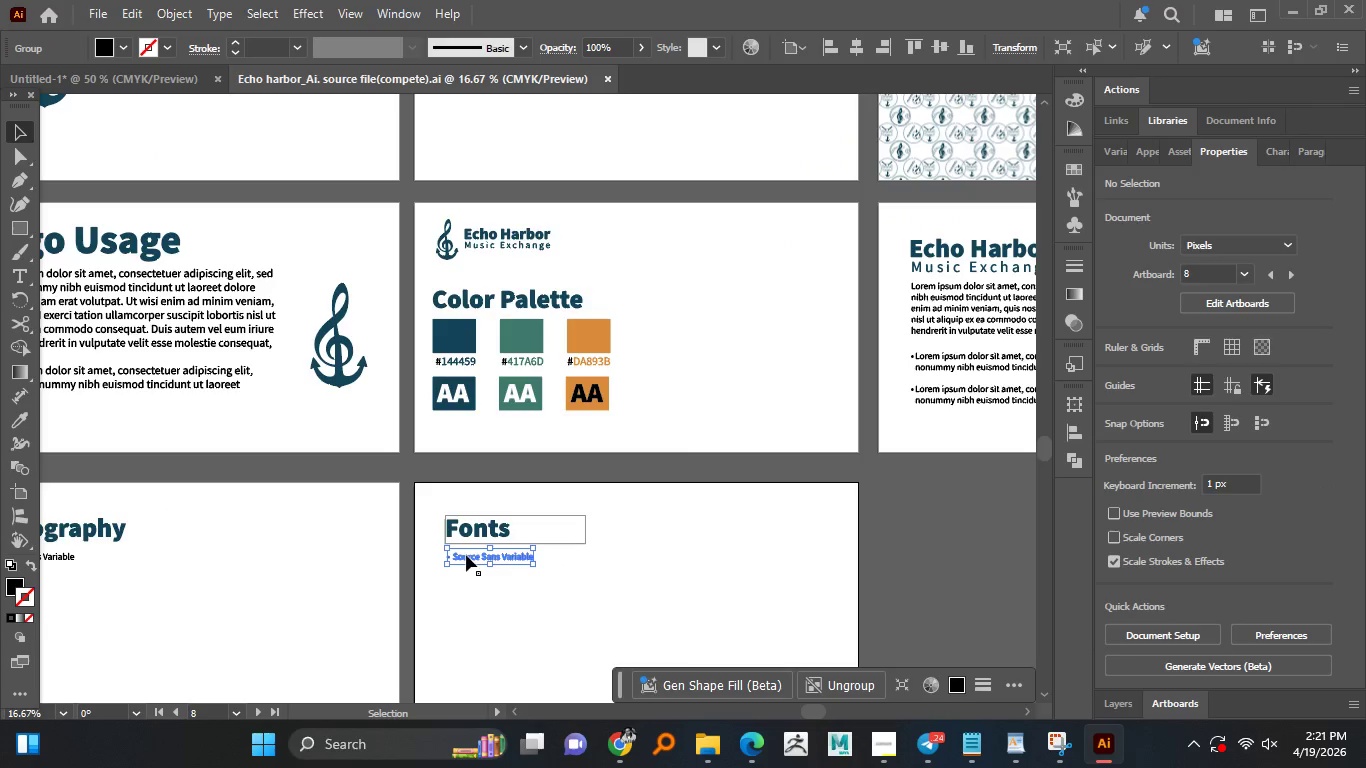 
right_click([466, 555])
 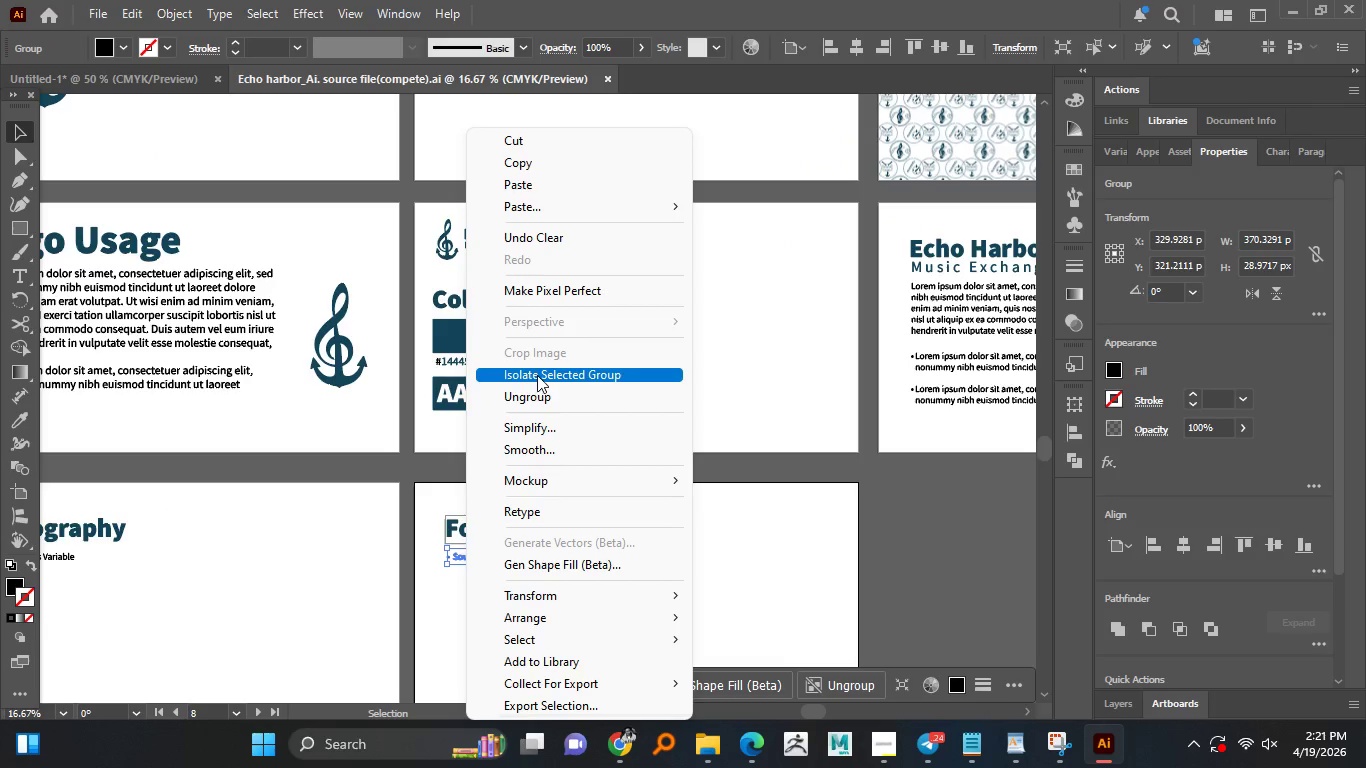 
left_click_drag(start_coordinate=[538, 375], to_coordinate=[479, 581])
 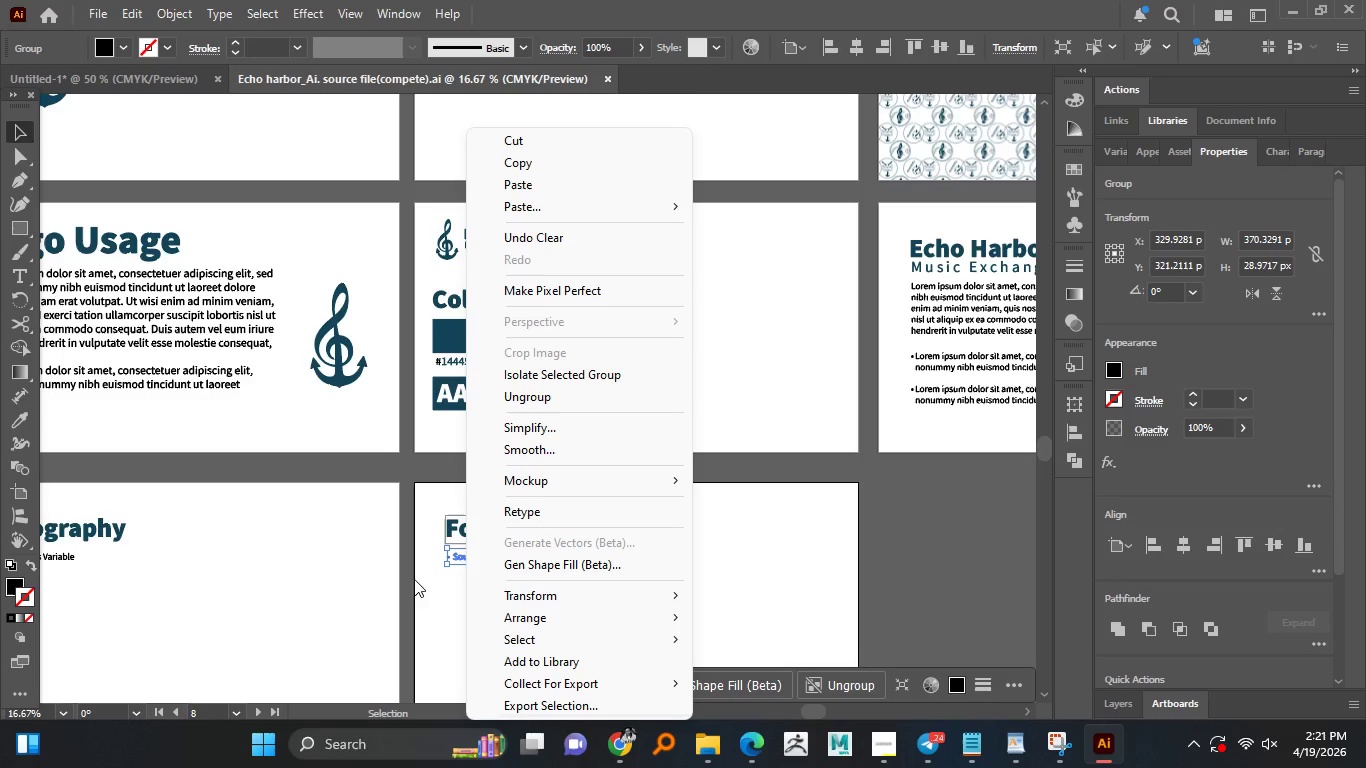 
hold_key(key=AltLeft, duration=0.73)
scroll: coordinate [394, 571], scroll_direction: up, amount: 1.0
 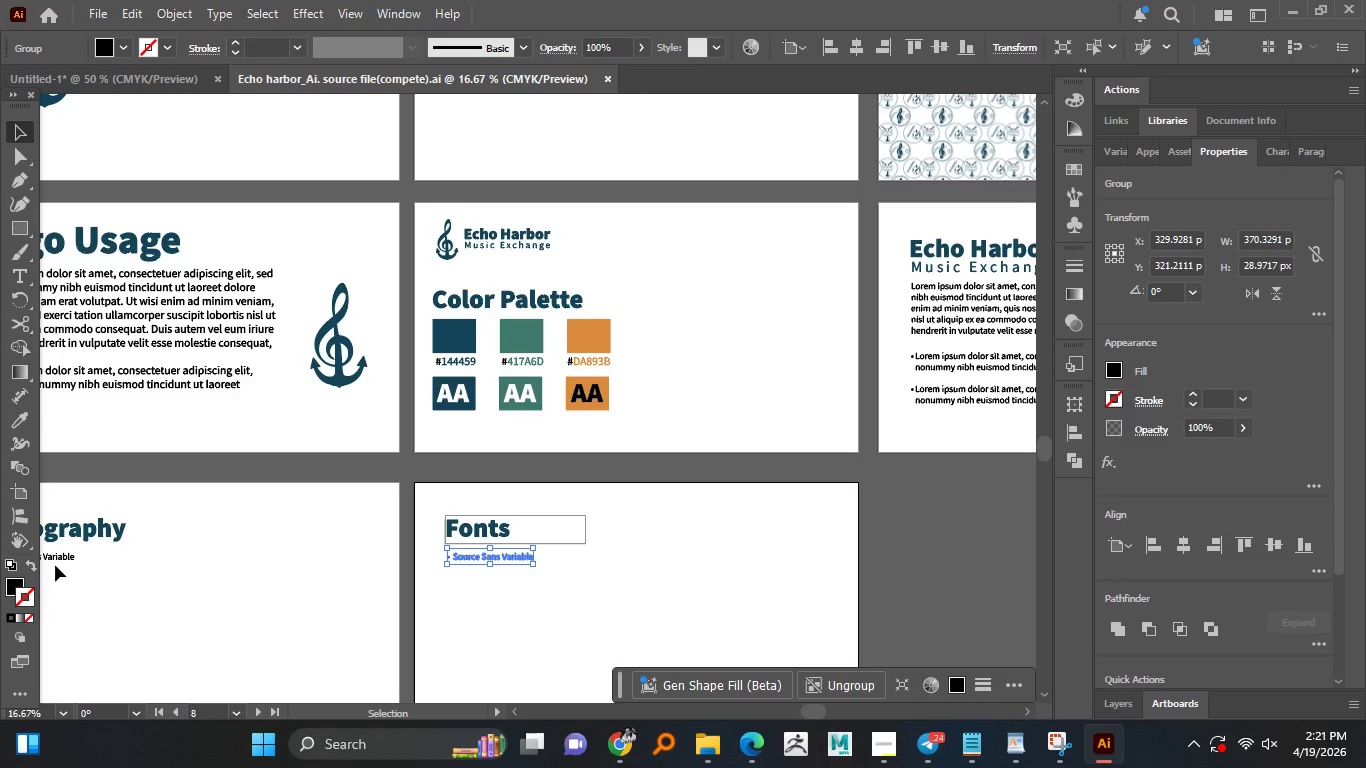 
left_click([61, 557])
 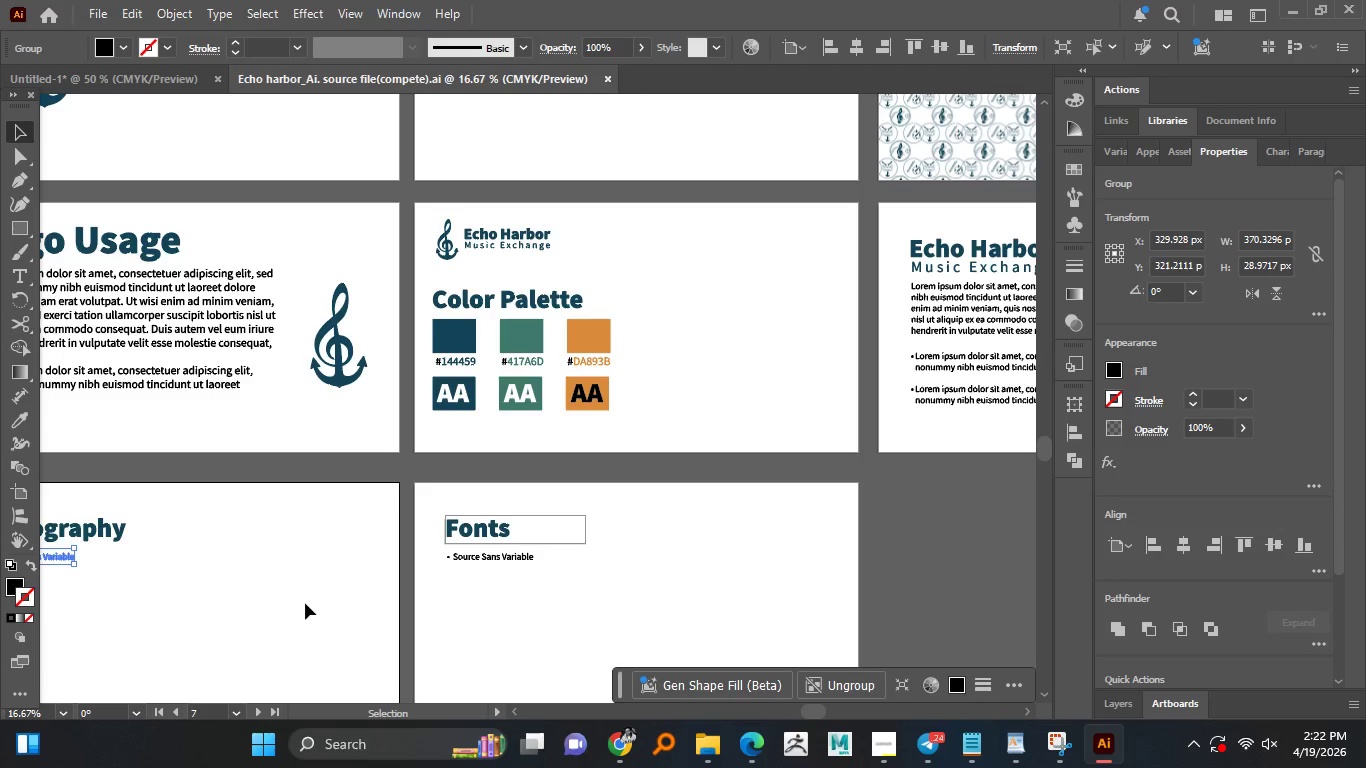 
hold_key(key=AltLeft, duration=1.02)
scroll: coordinate [497, 334], scroll_direction: up, amount: 1.0
 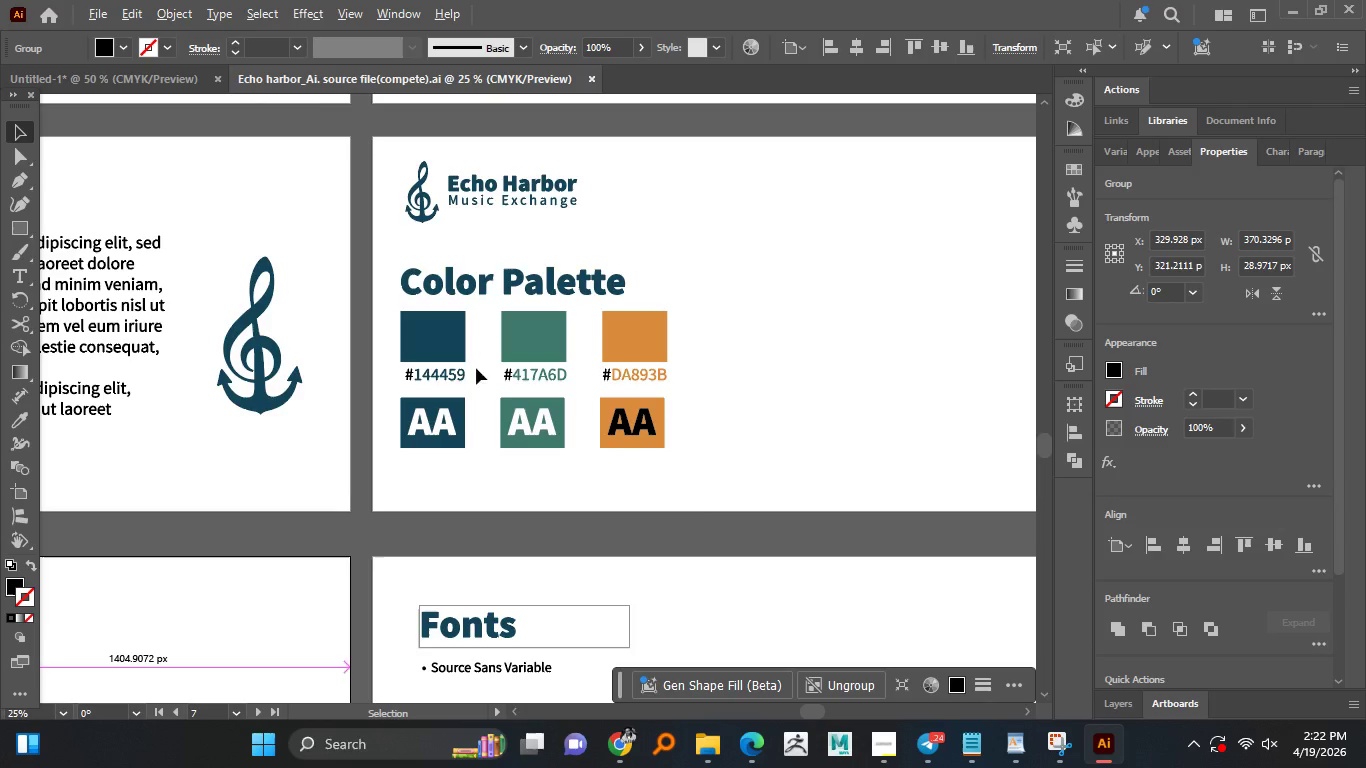 
left_click([442, 429])
 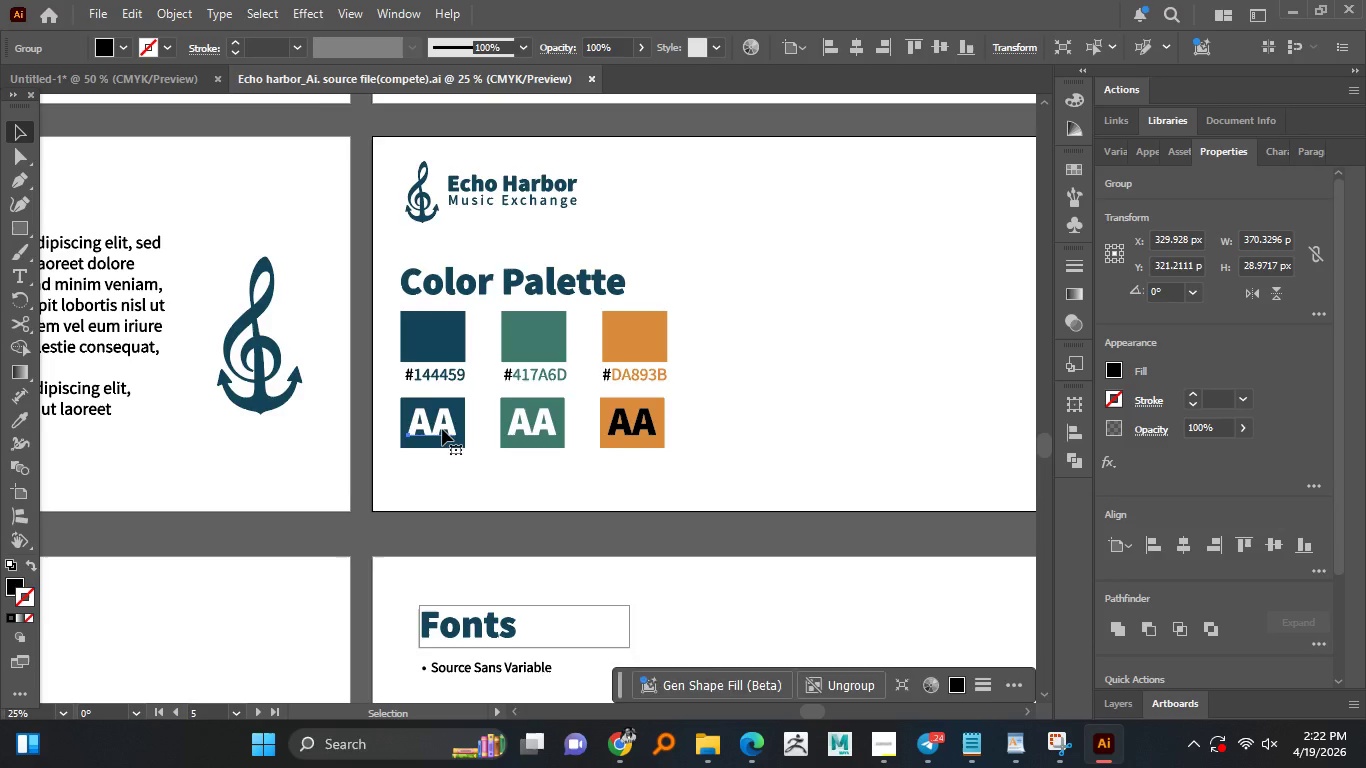 
hold_key(key=ShiftLeft, duration=1.51)
left_click([529, 420])
 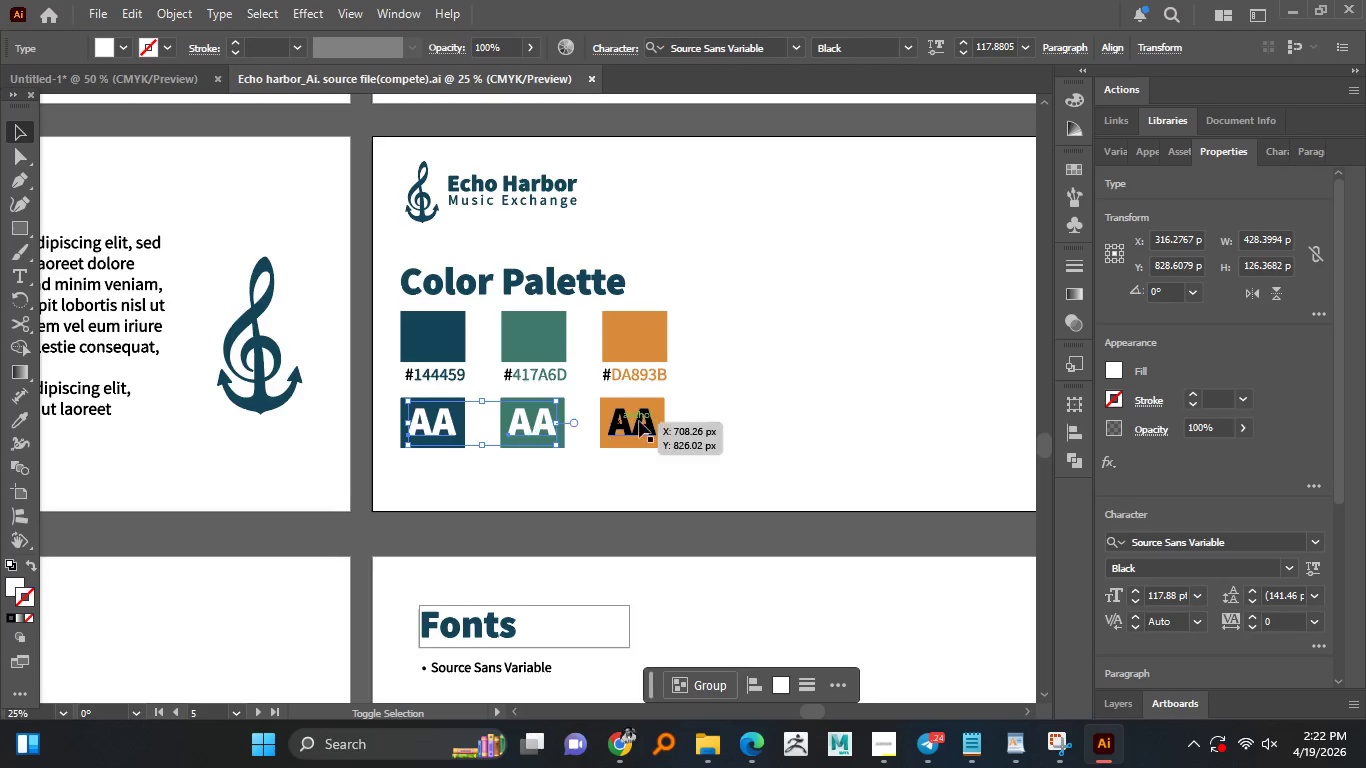 
hold_key(key=ShiftLeft, duration=0.59)
left_click([638, 419])
 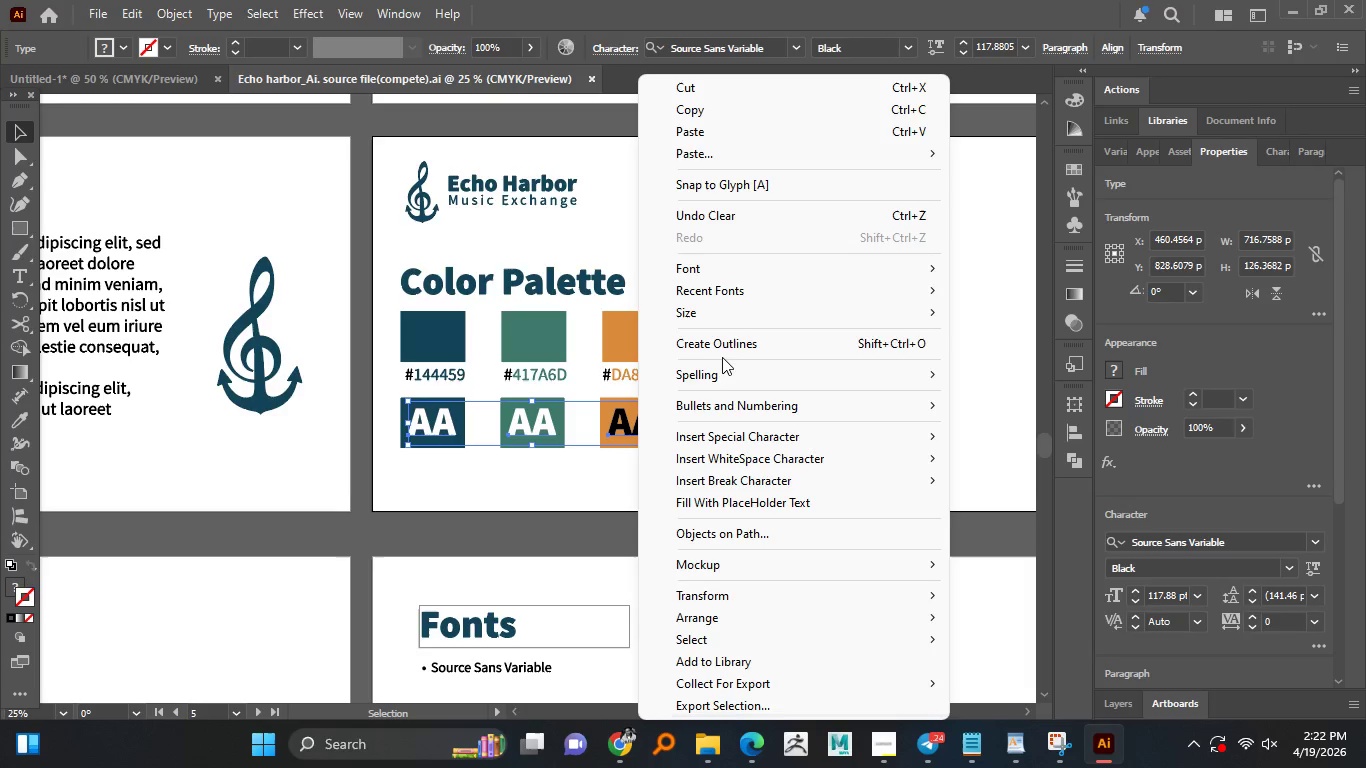 
left_click([730, 340])
 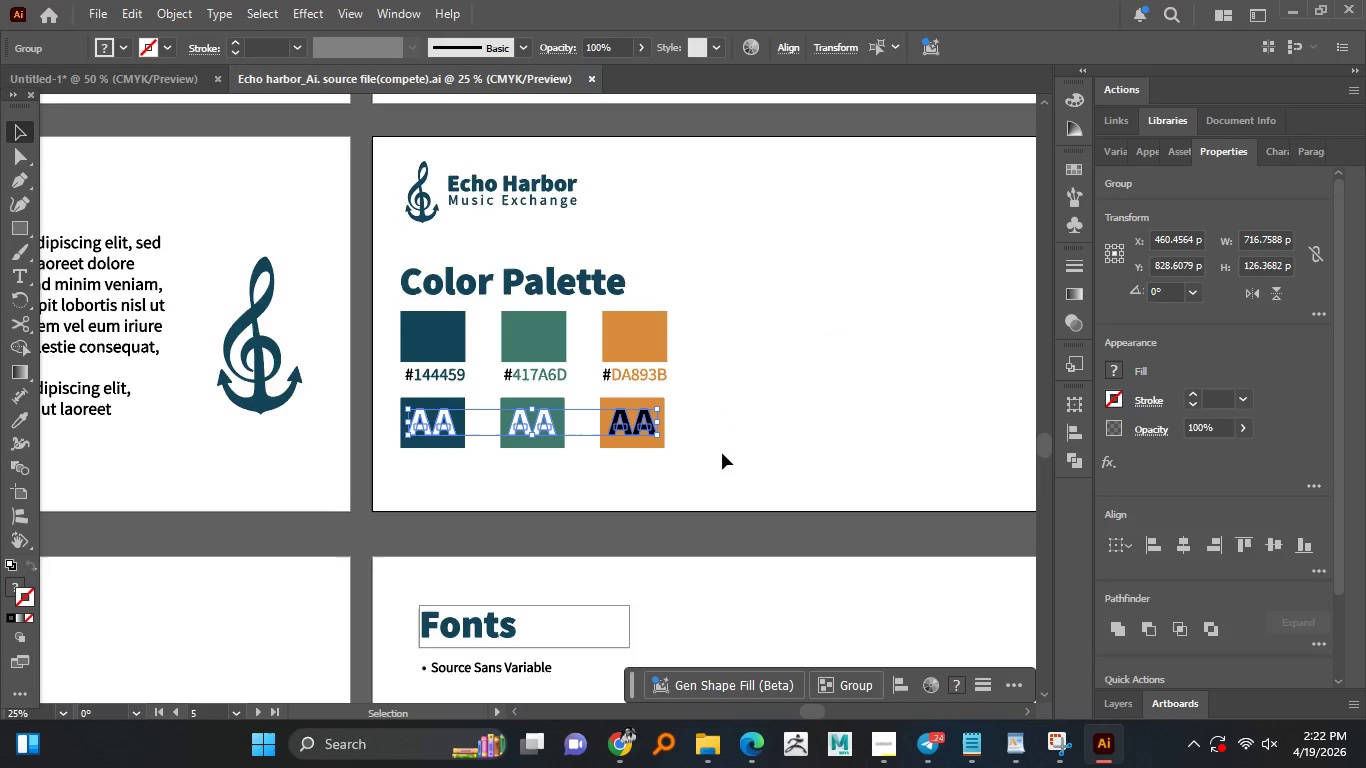 
left_click([722, 453])
 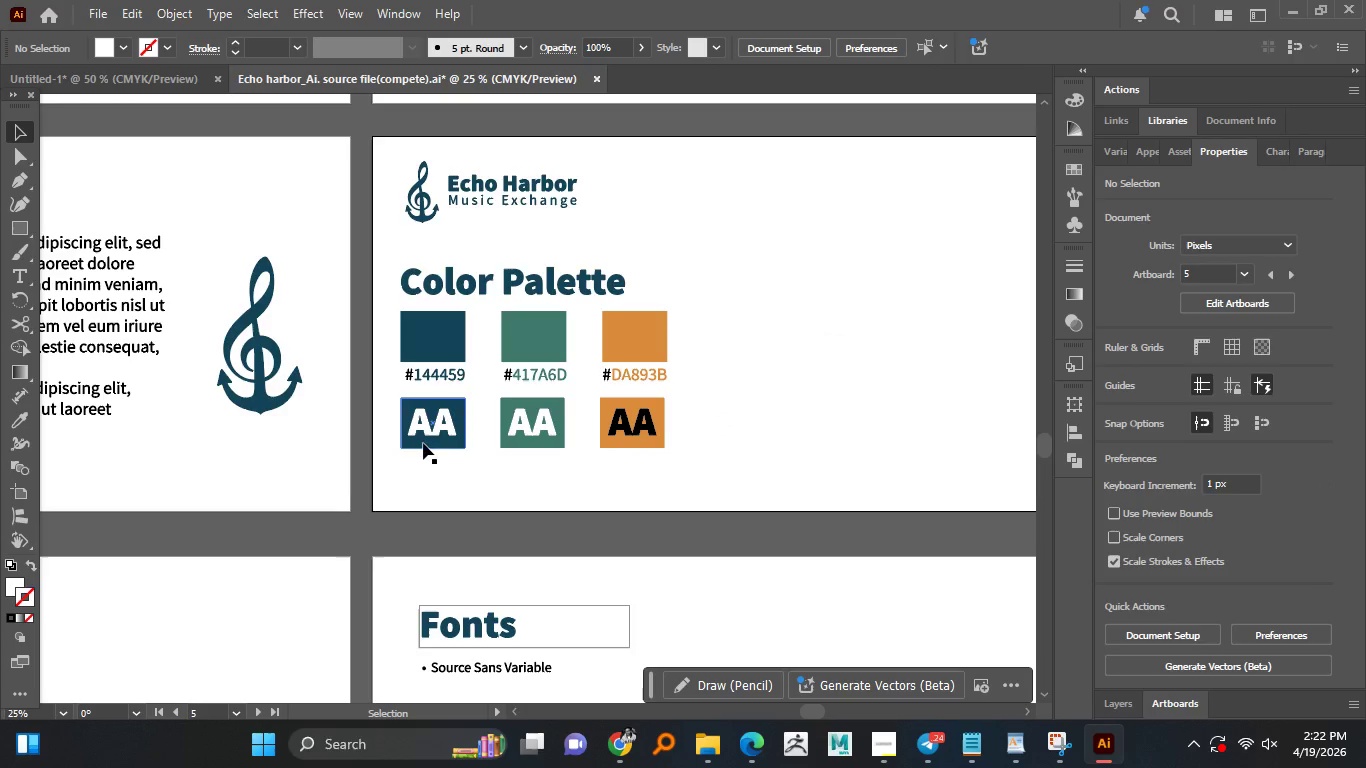 
left_click([432, 424])
 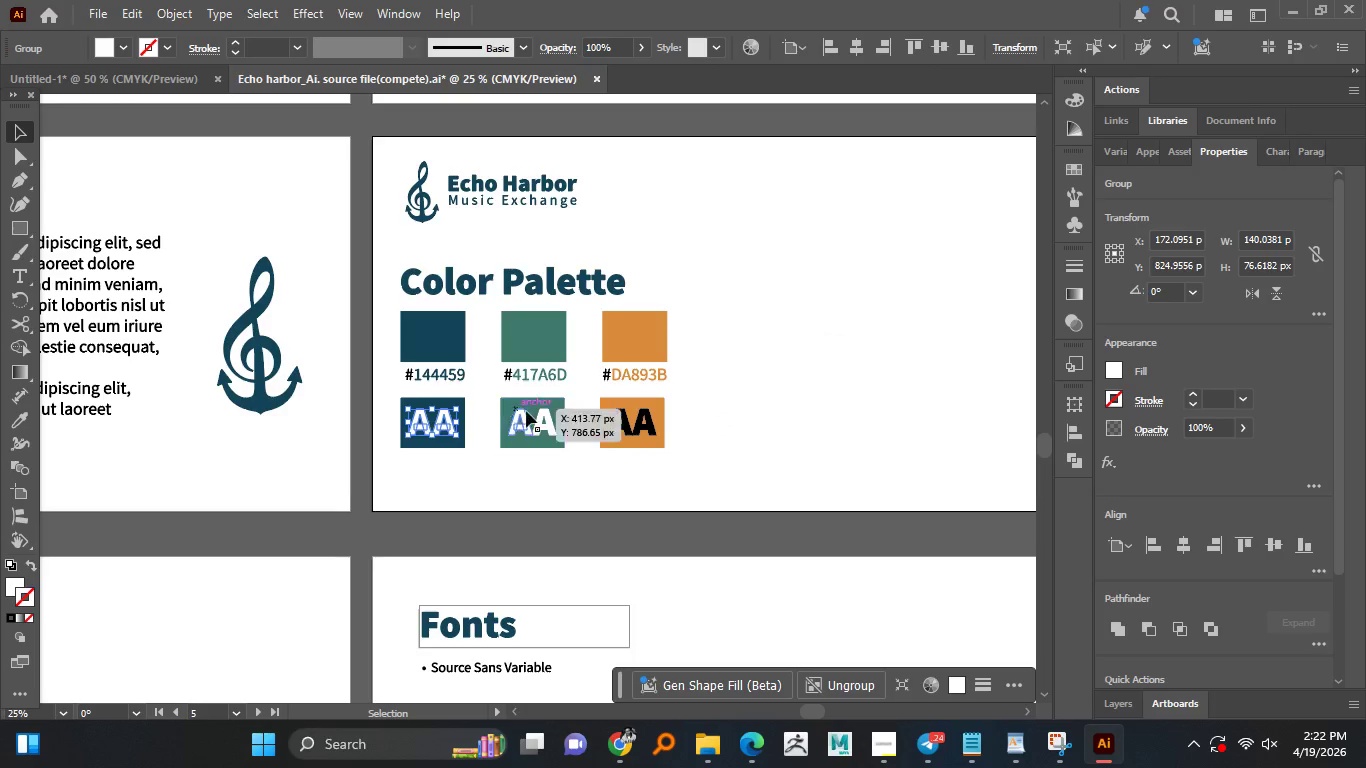 
hold_key(key=ShiftLeft, duration=1.51)
left_click([553, 424])
 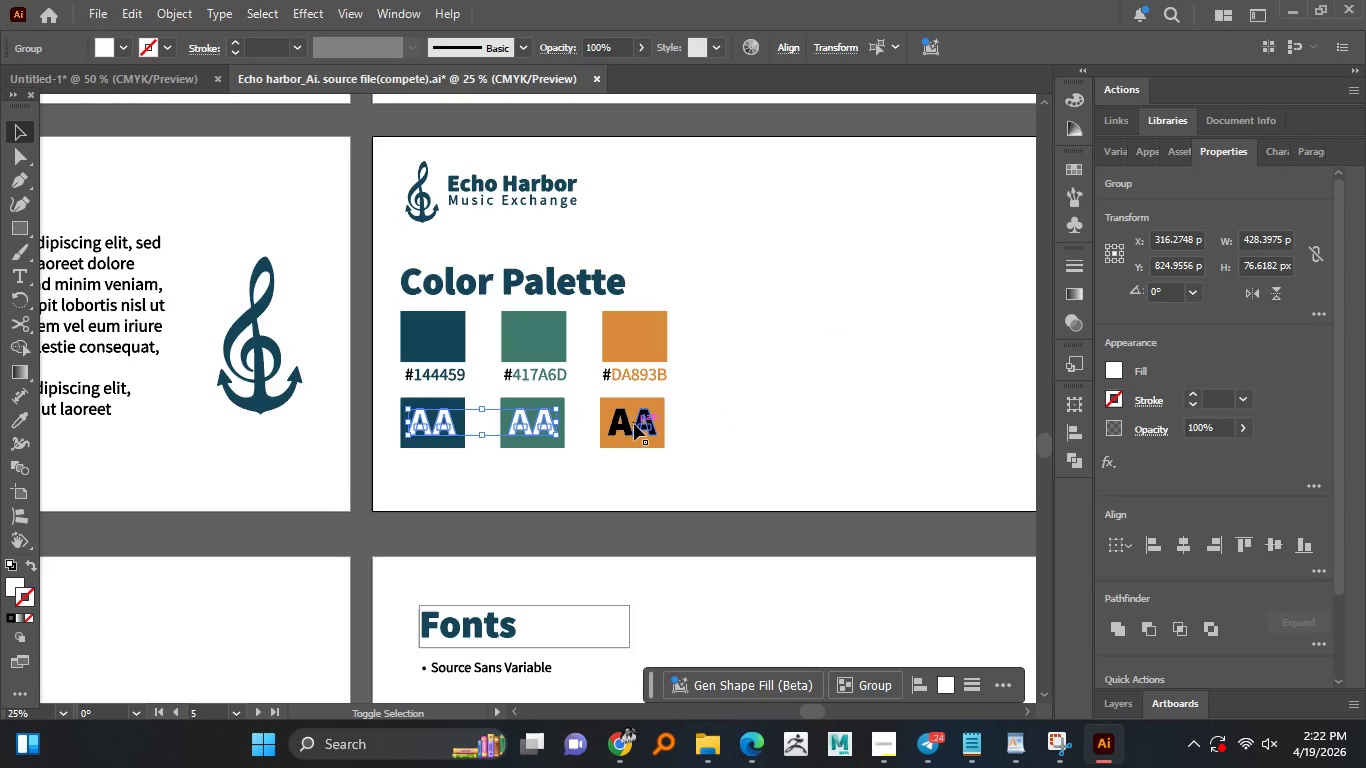 
left_click([635, 424])
 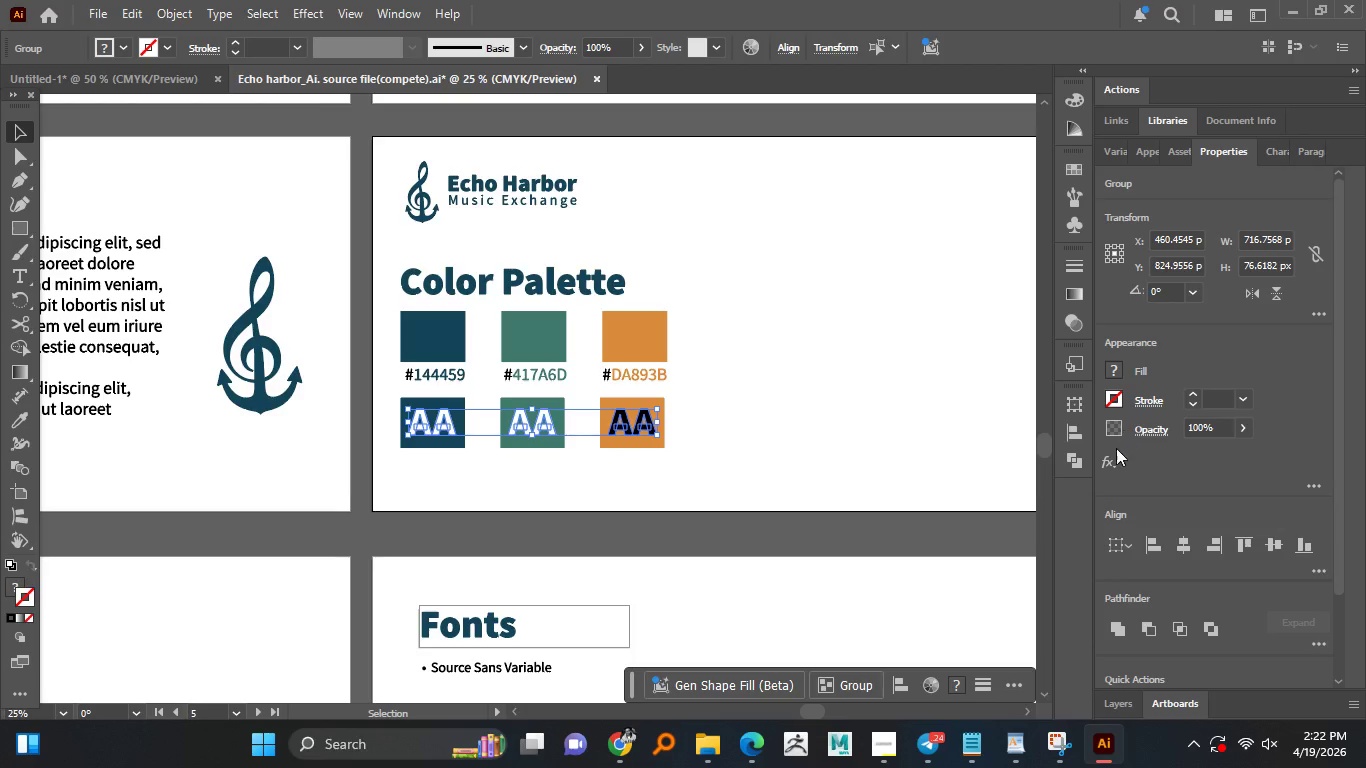 
left_click([1074, 460])
 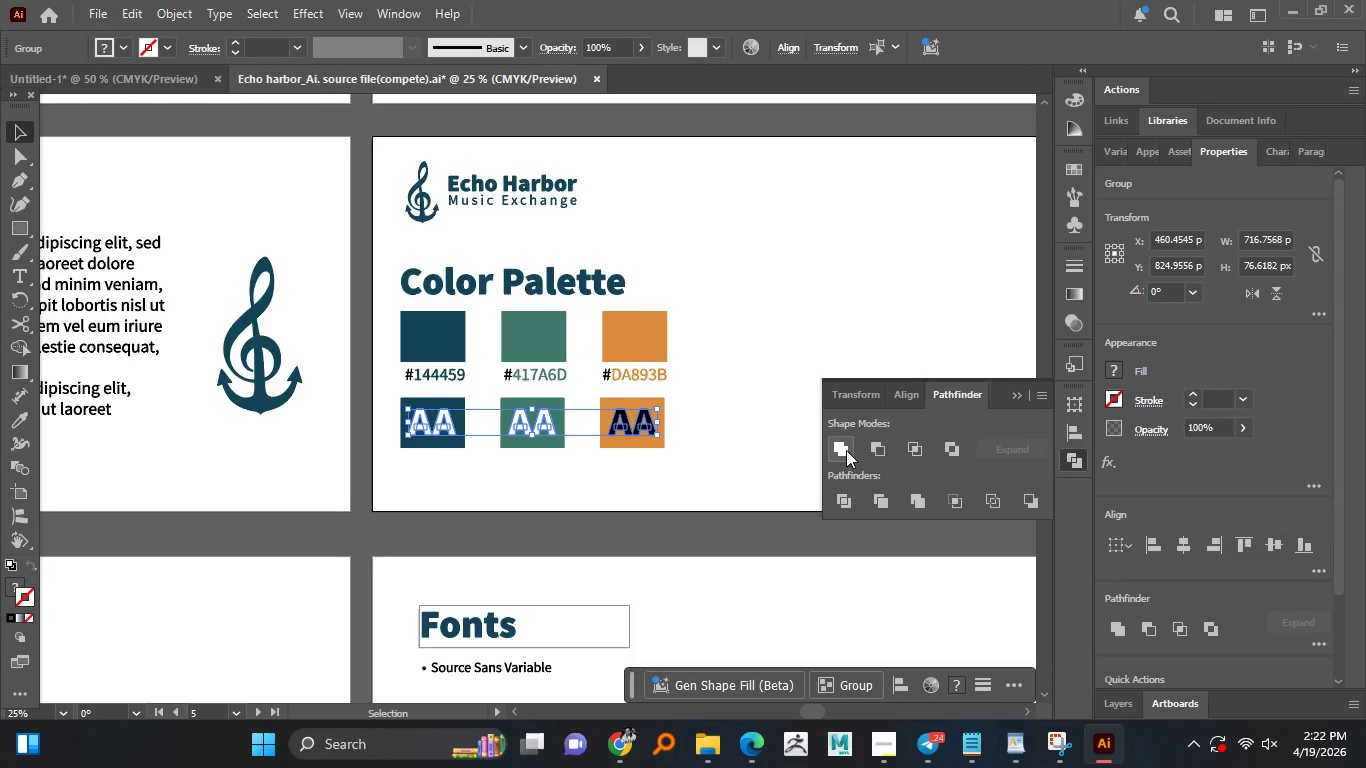 
left_click([846, 450])
 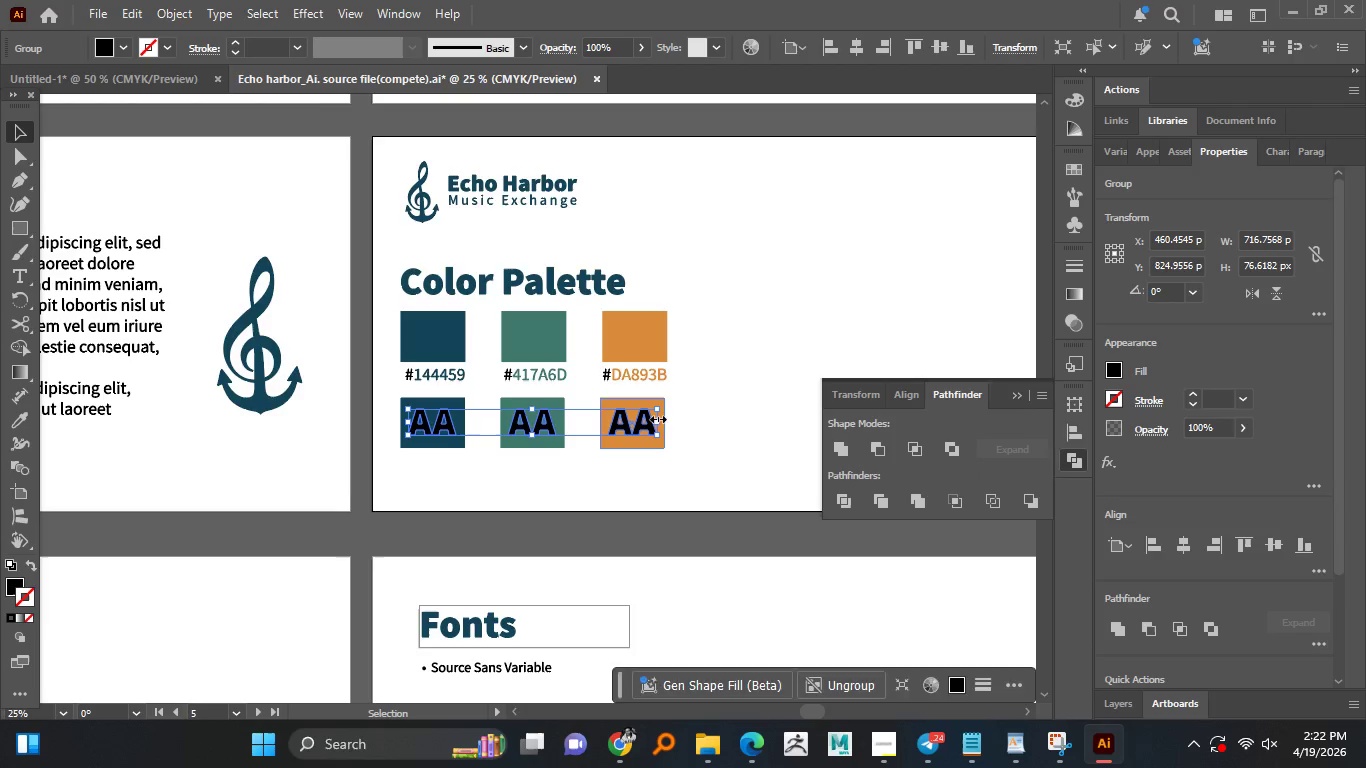 
left_click([656, 417])
 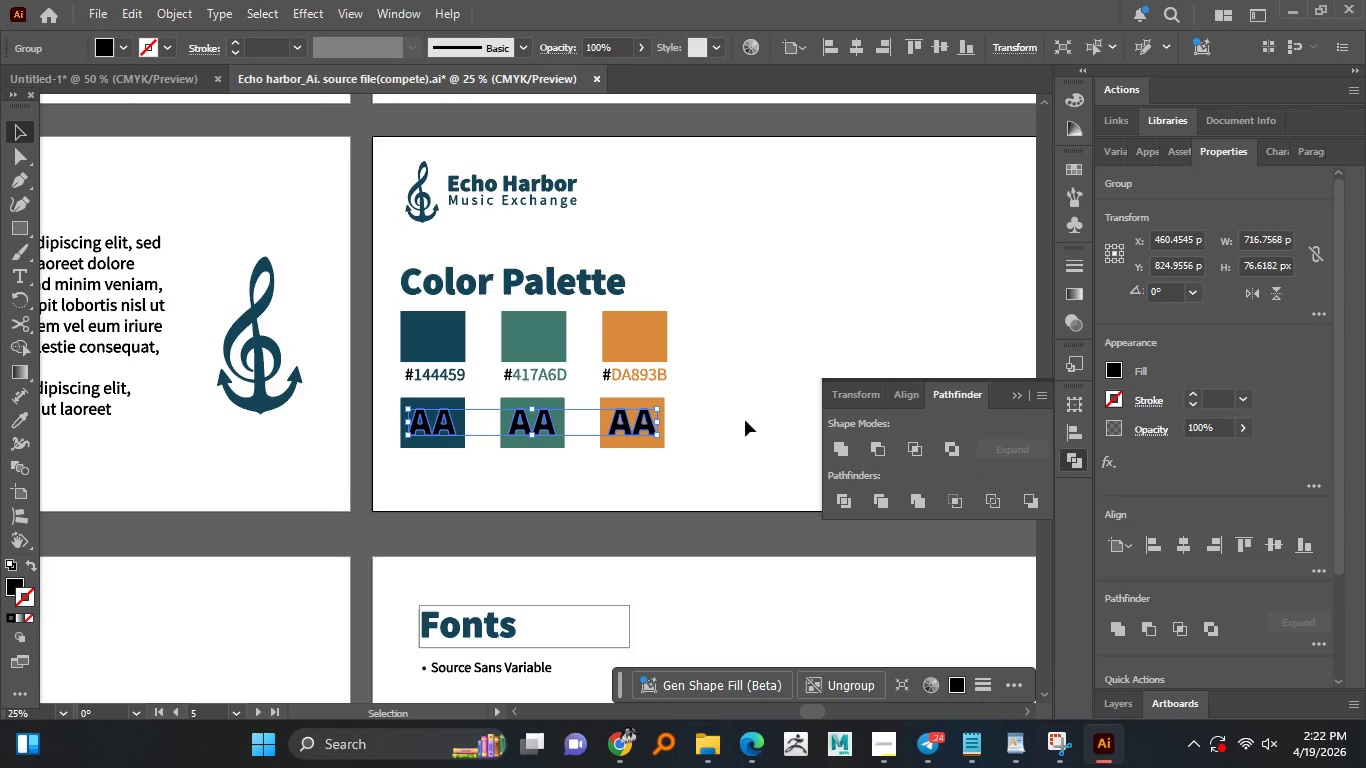 
left_click([747, 420])
 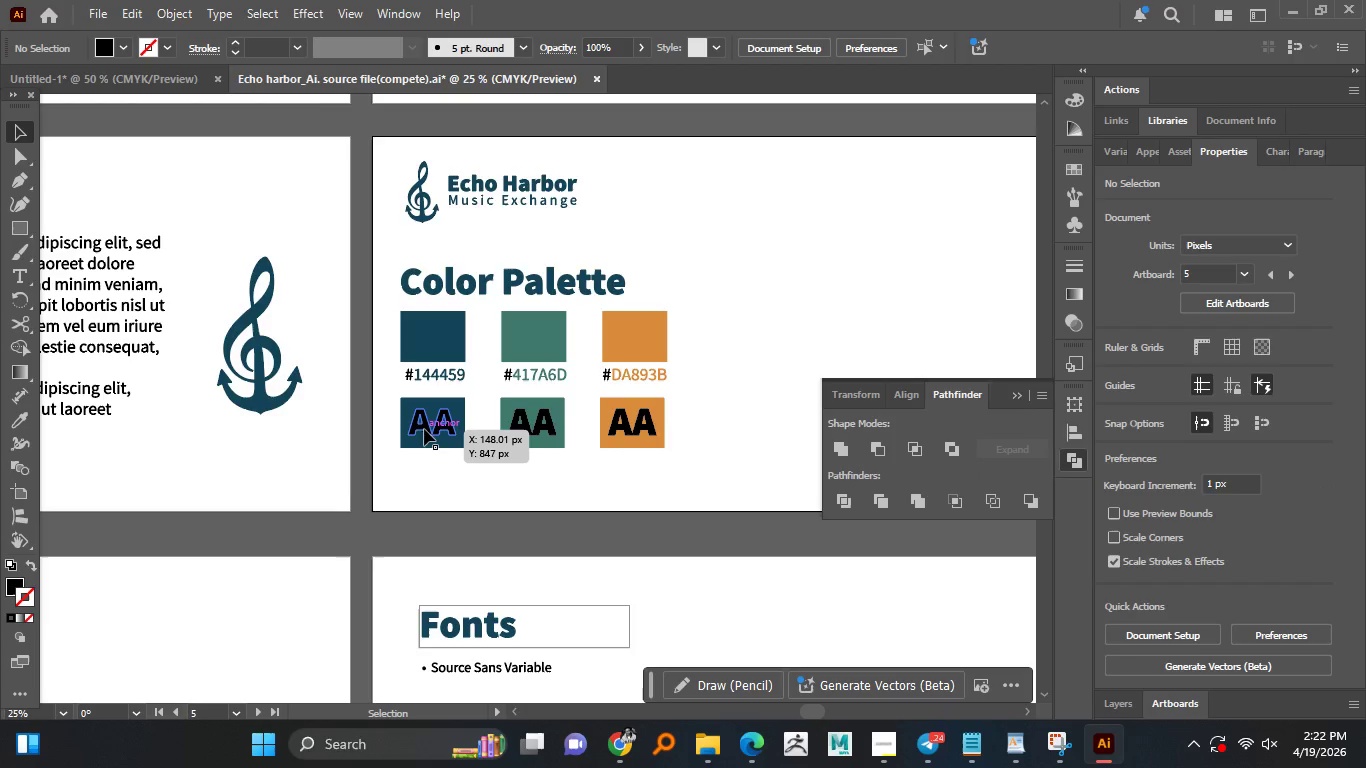 
left_click([423, 430])
 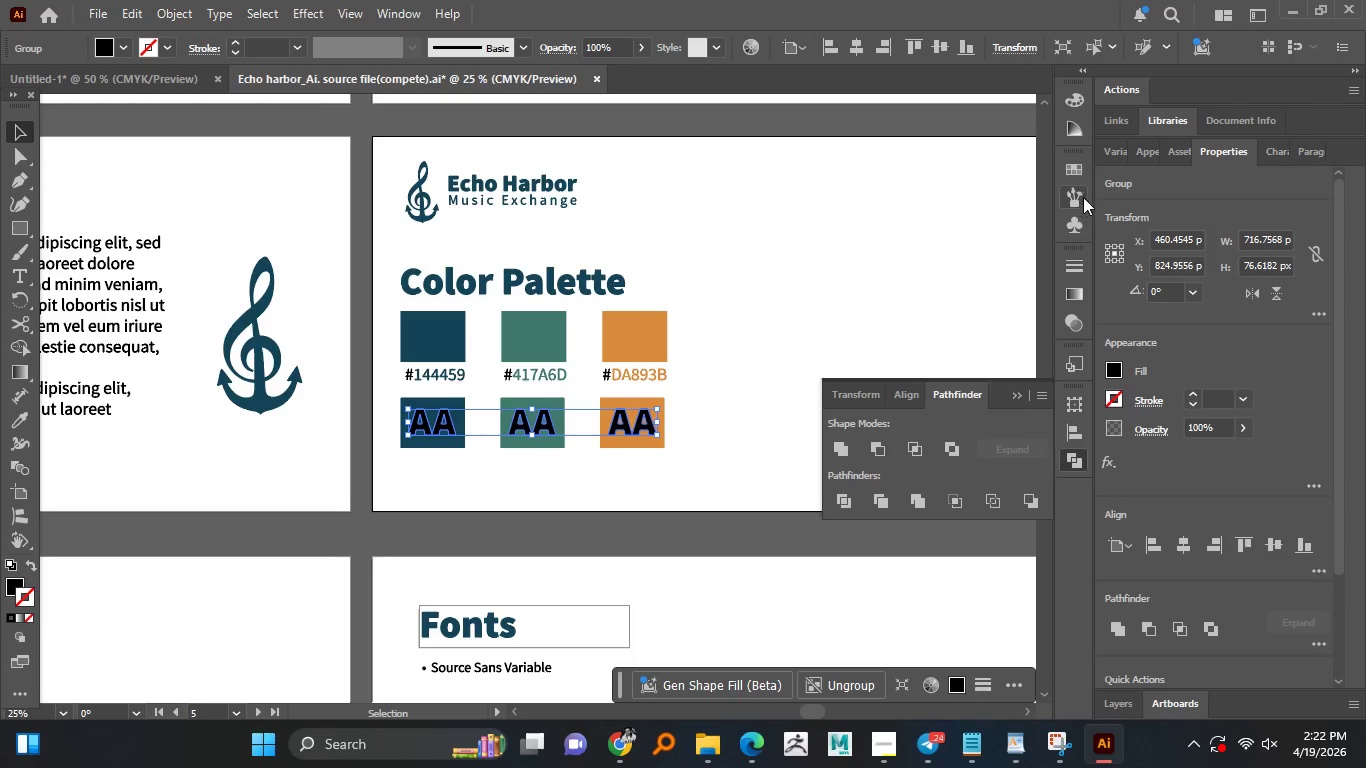 
left_click([1083, 176])
 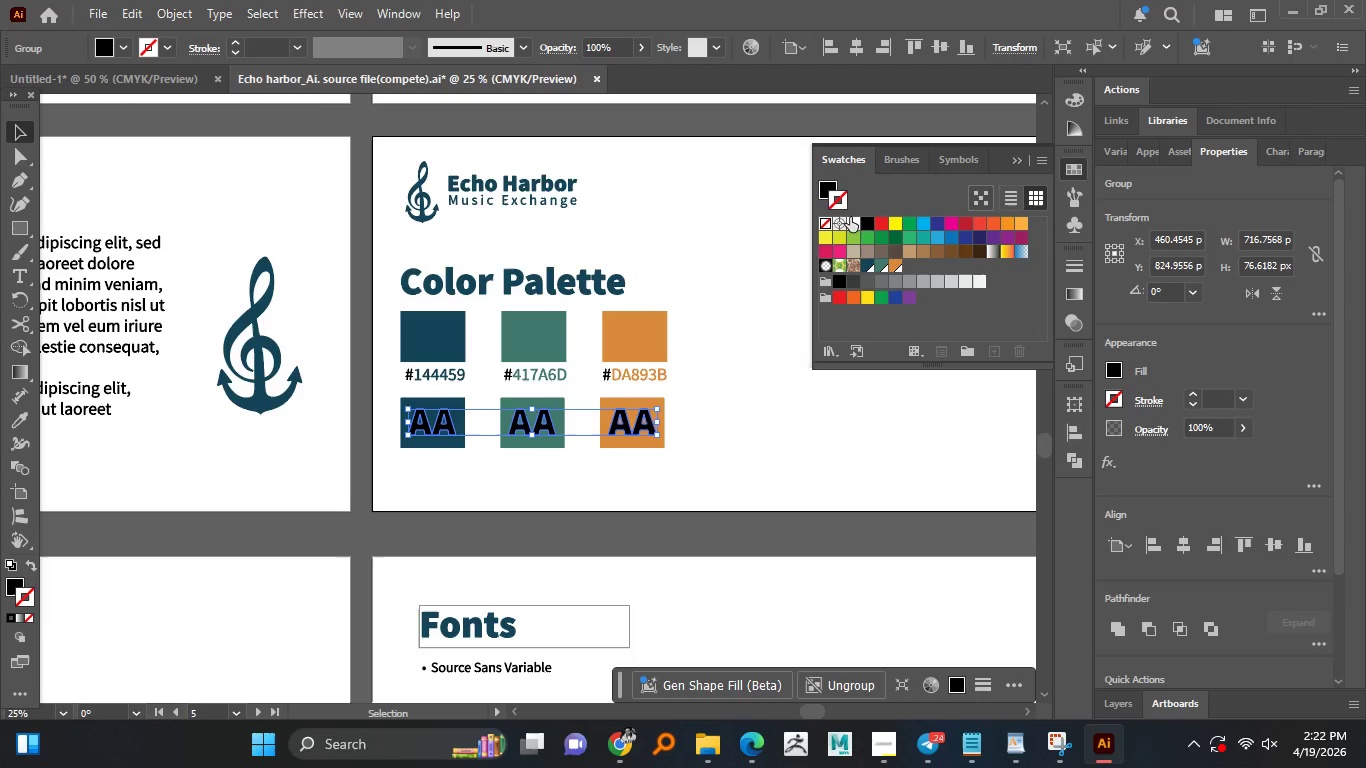 
left_click([856, 218])
 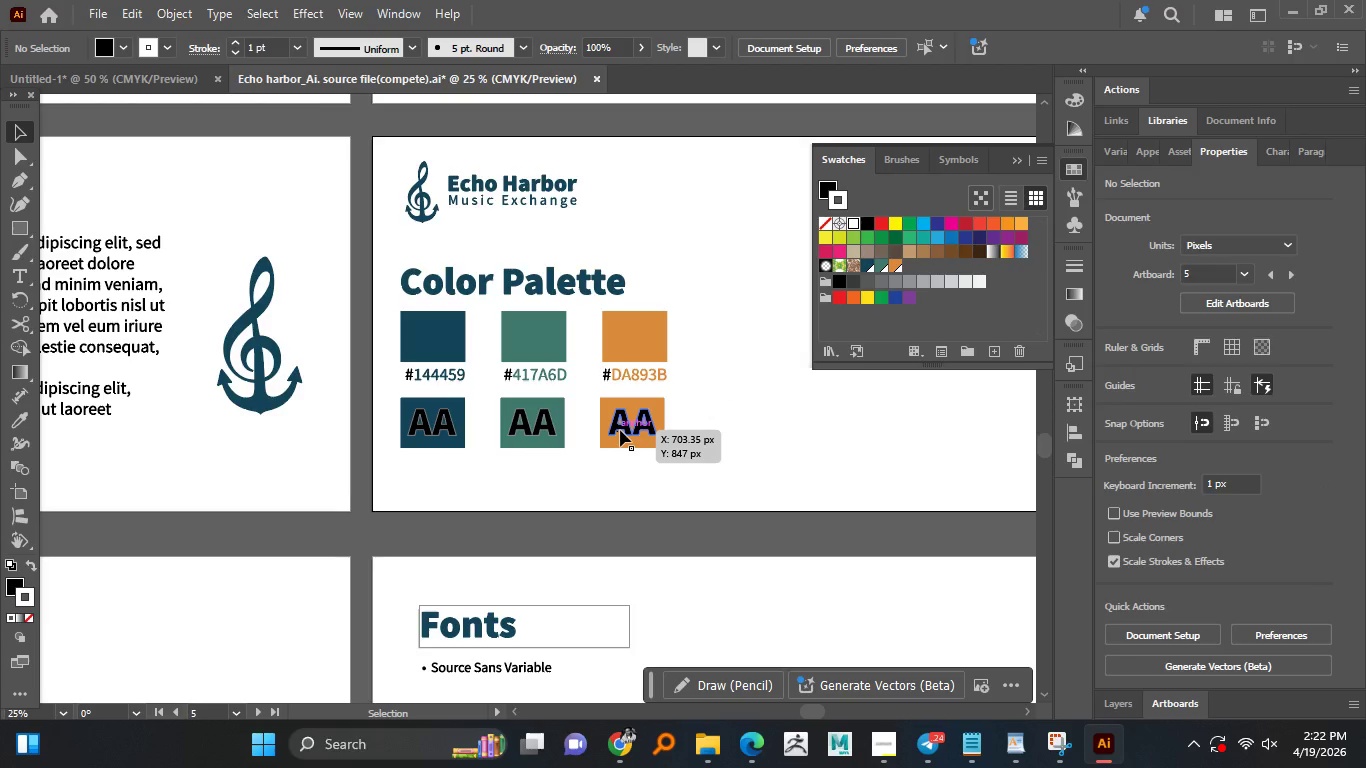 
key(Control+Z)
 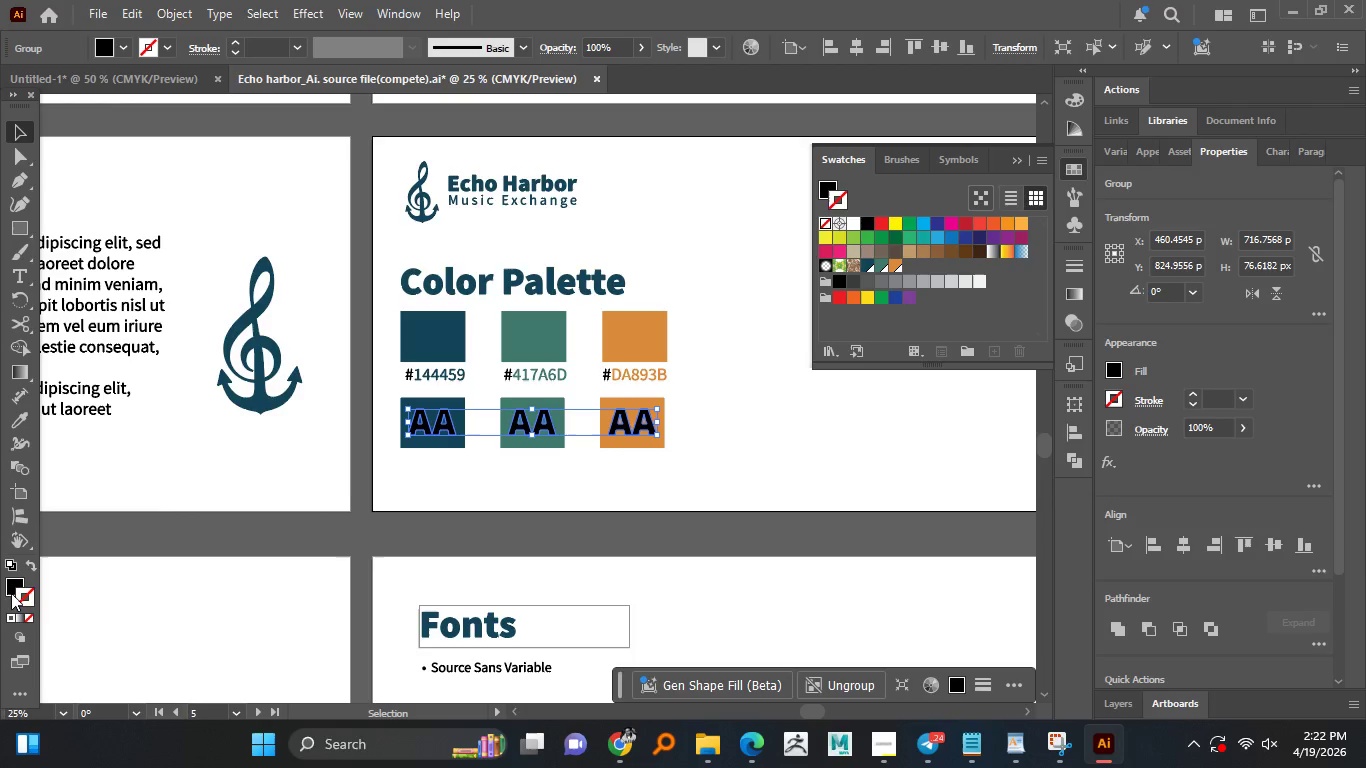 
left_click([13, 590])
 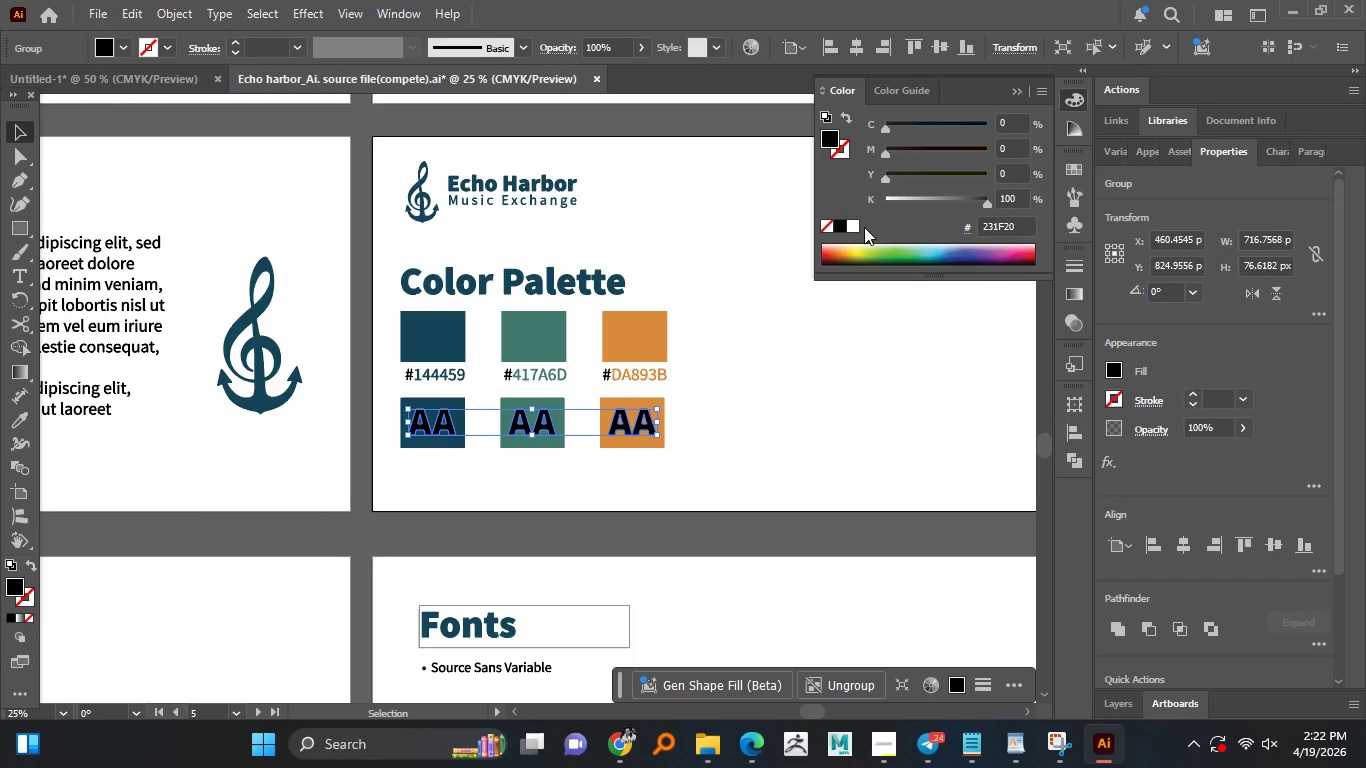 
left_click([857, 228])
 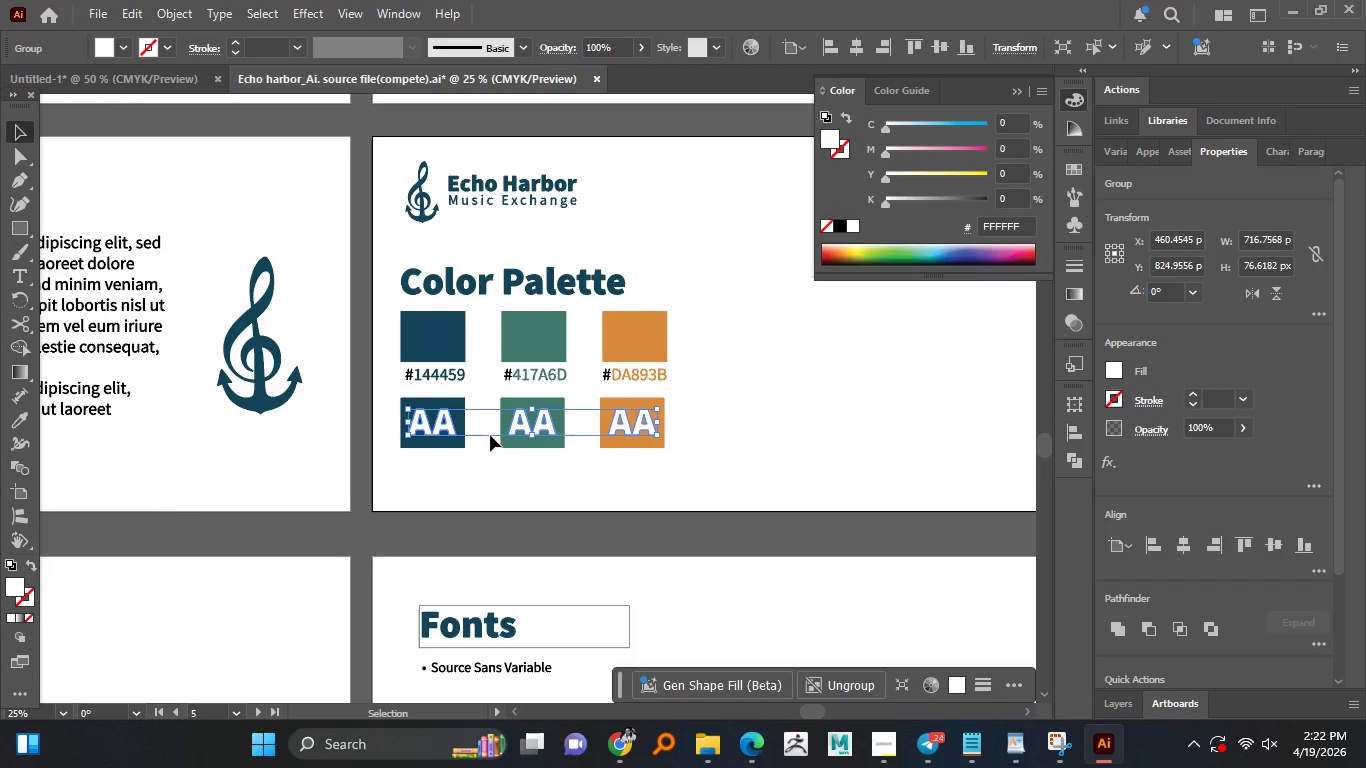 
left_click([543, 452])
 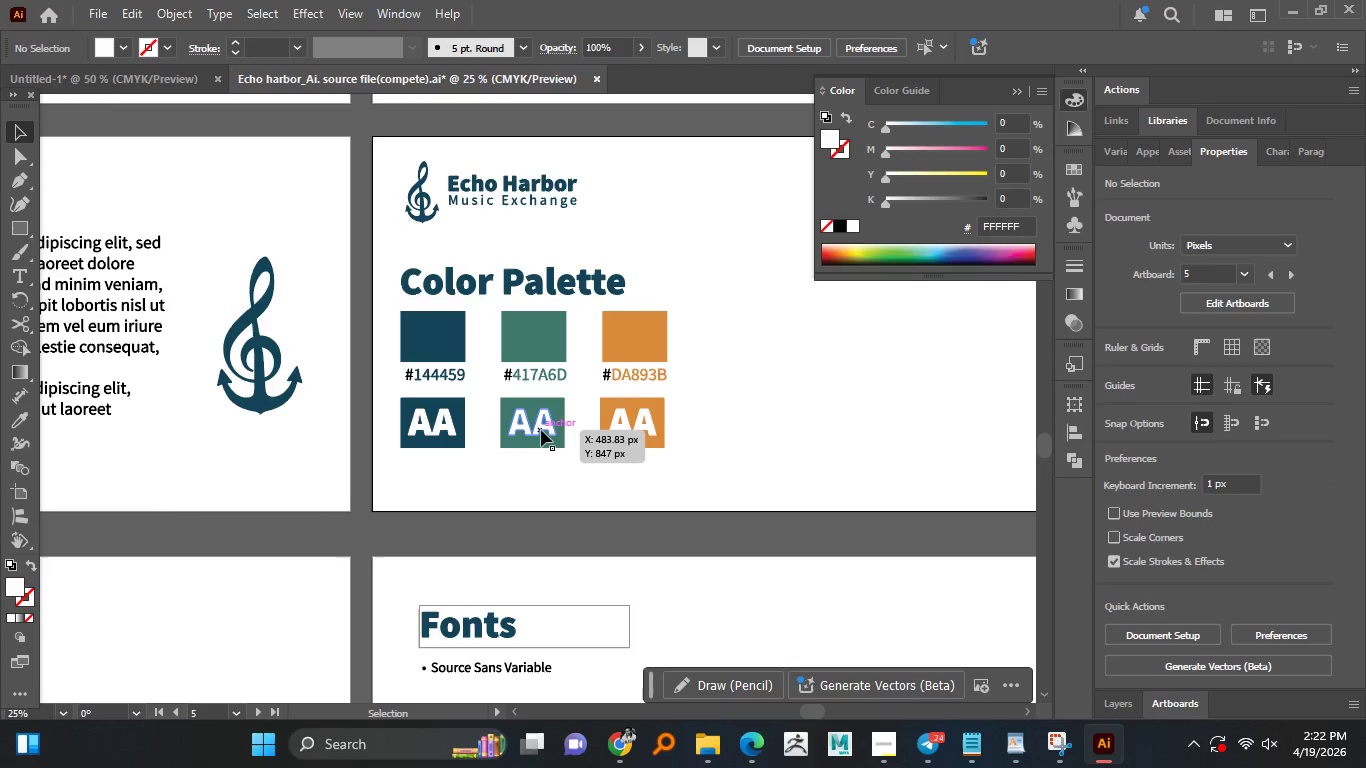 
left_click([541, 429])
 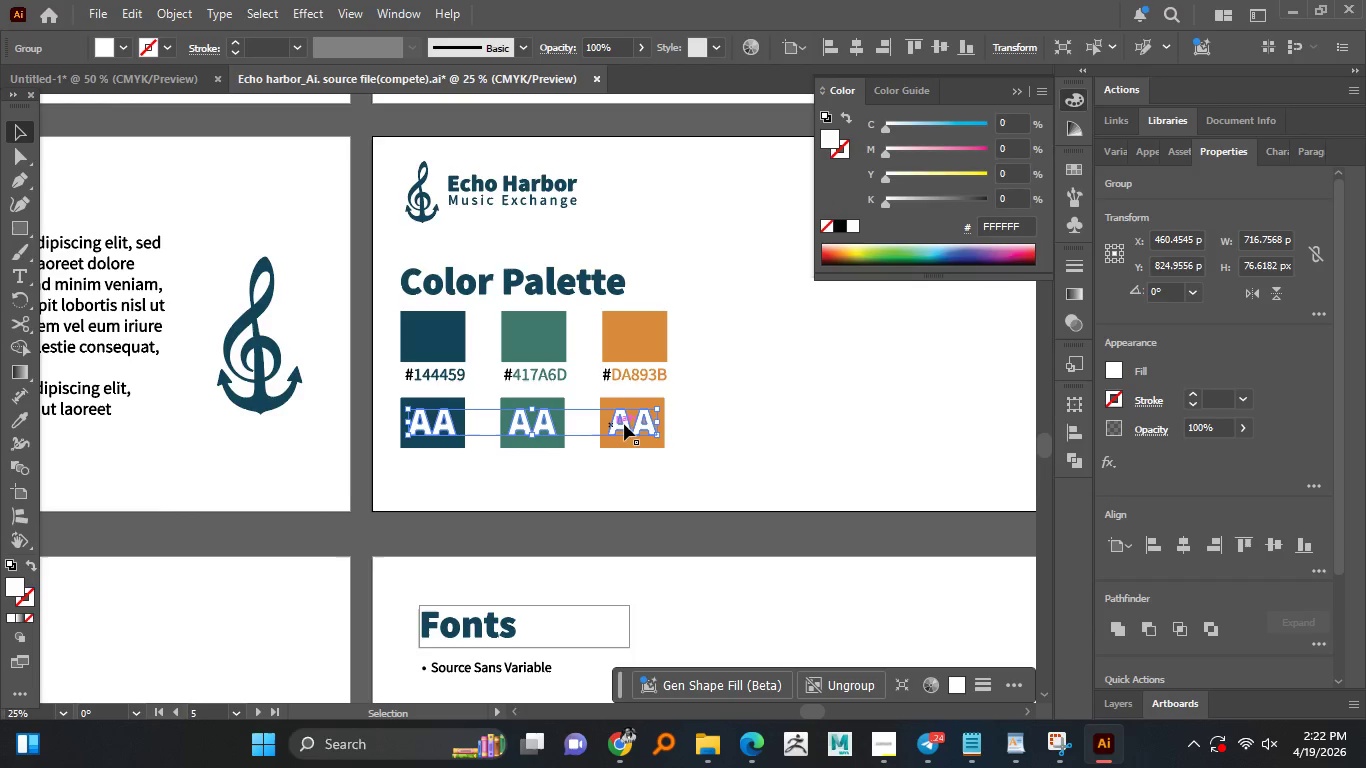 
left_click([624, 424])
 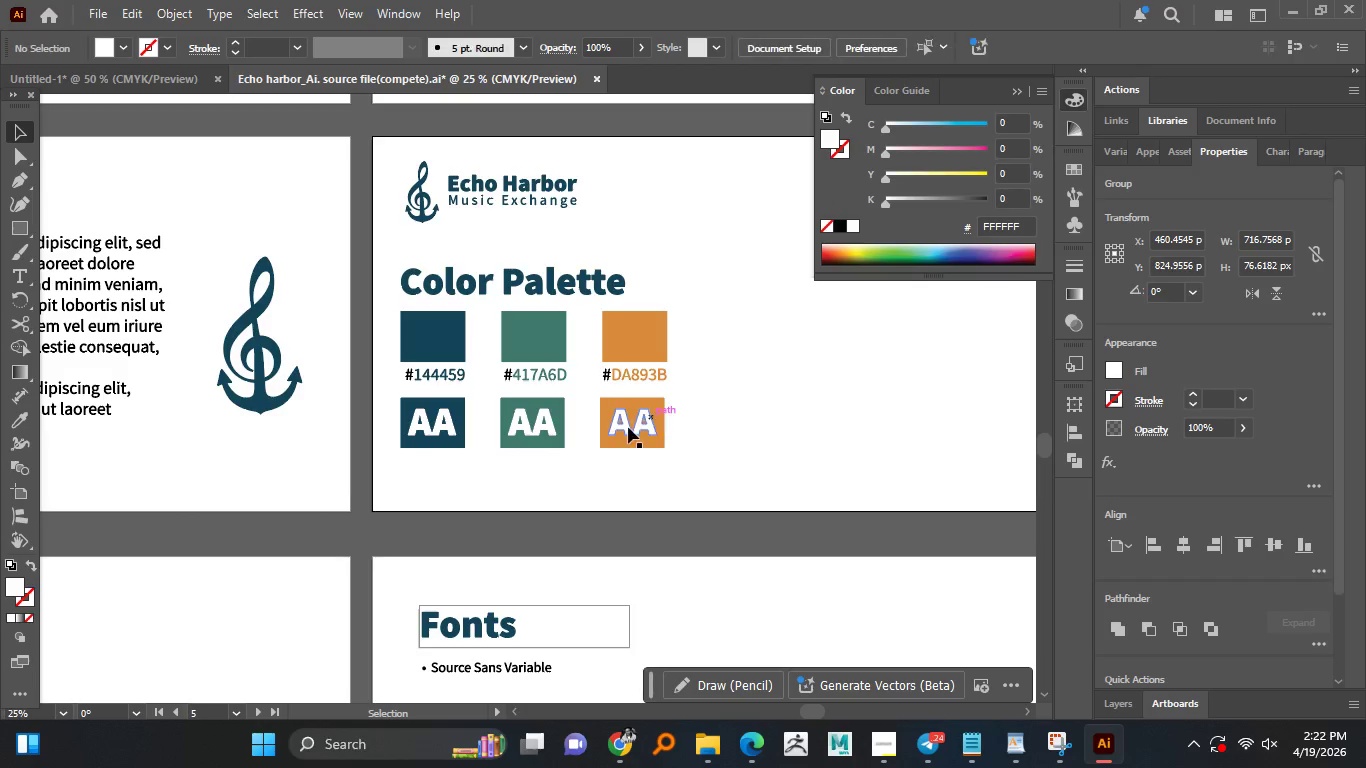 
double_click([627, 428])
 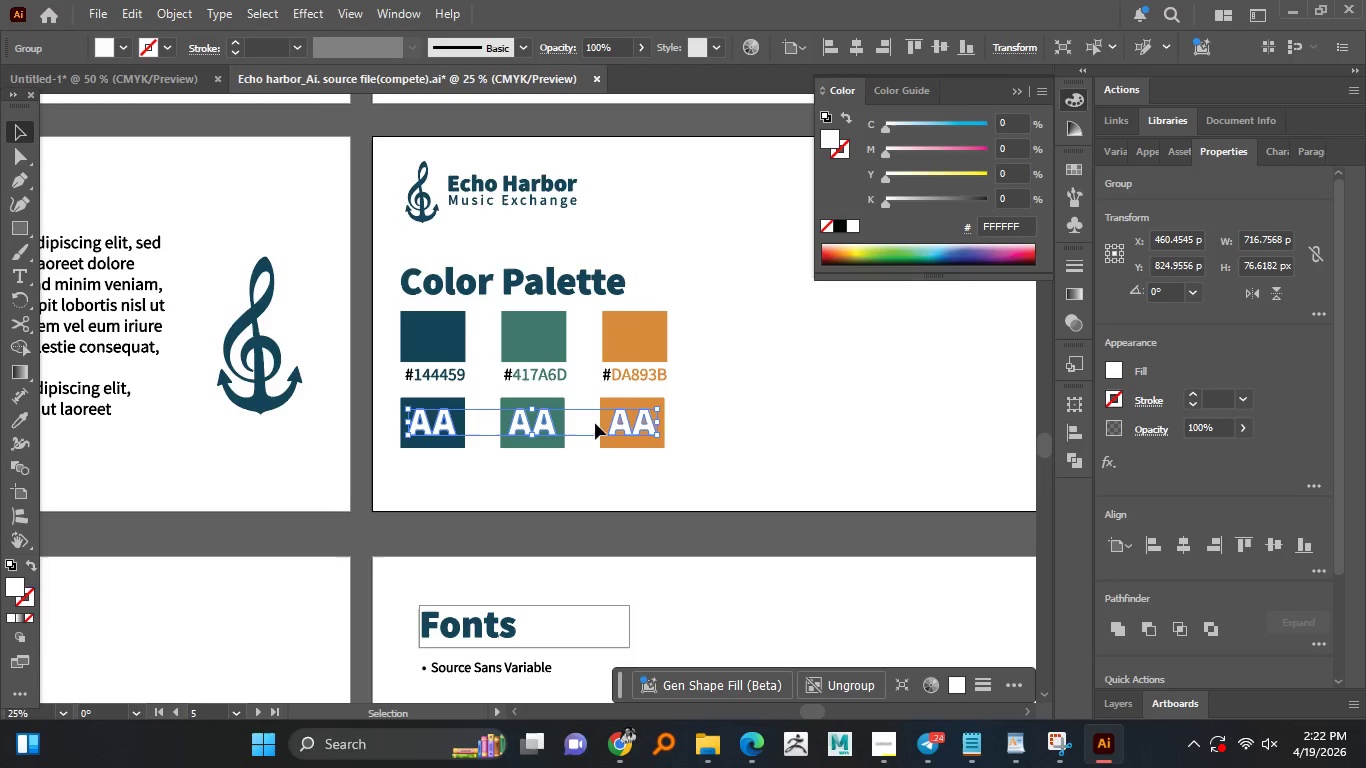 
left_click([764, 411])
 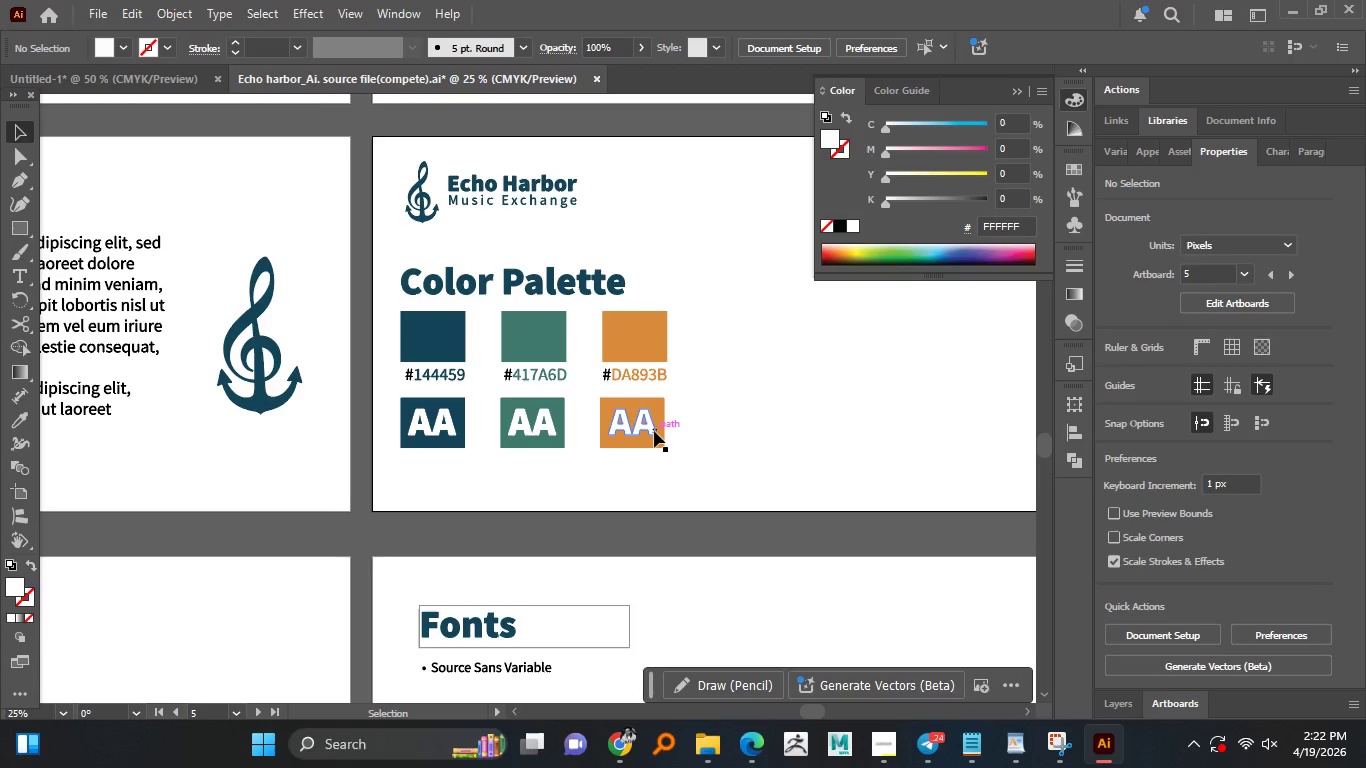 
left_click([654, 431])
 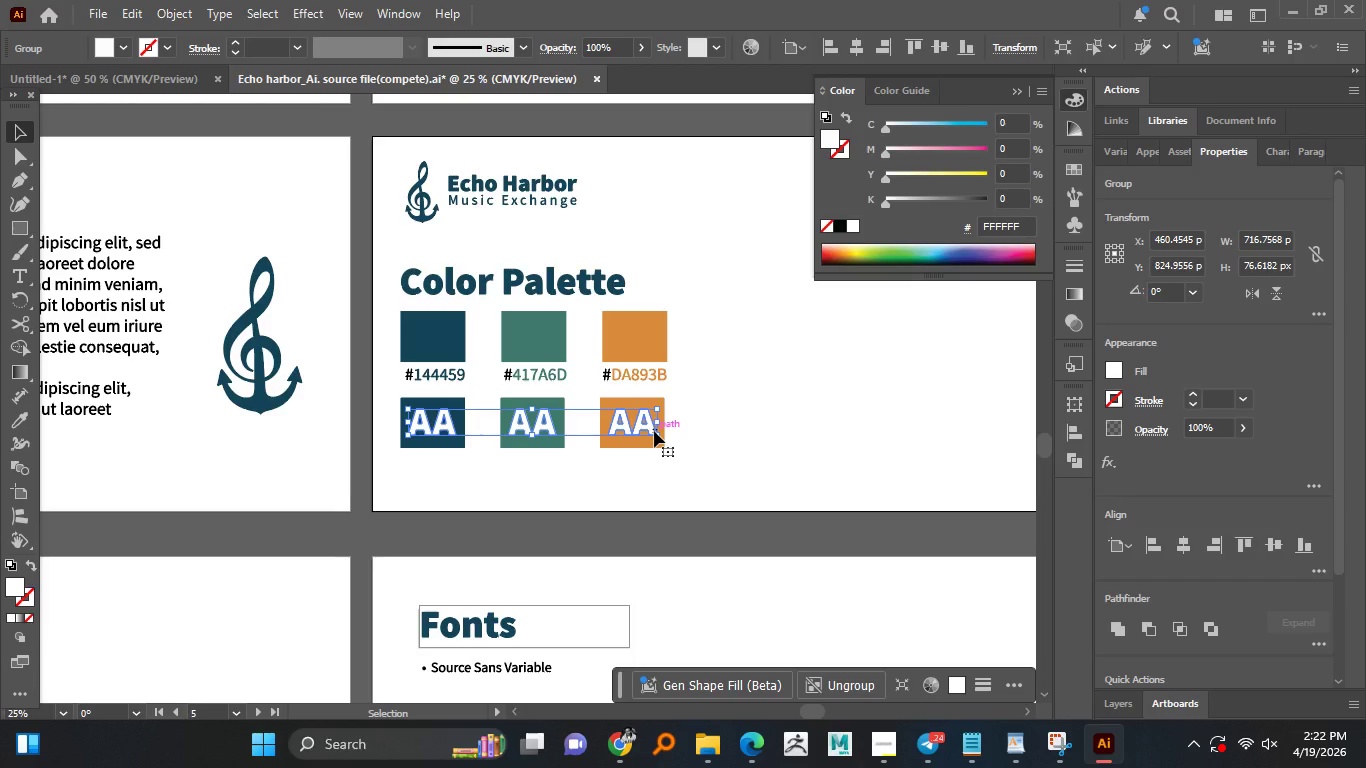 
wait(8.12)
 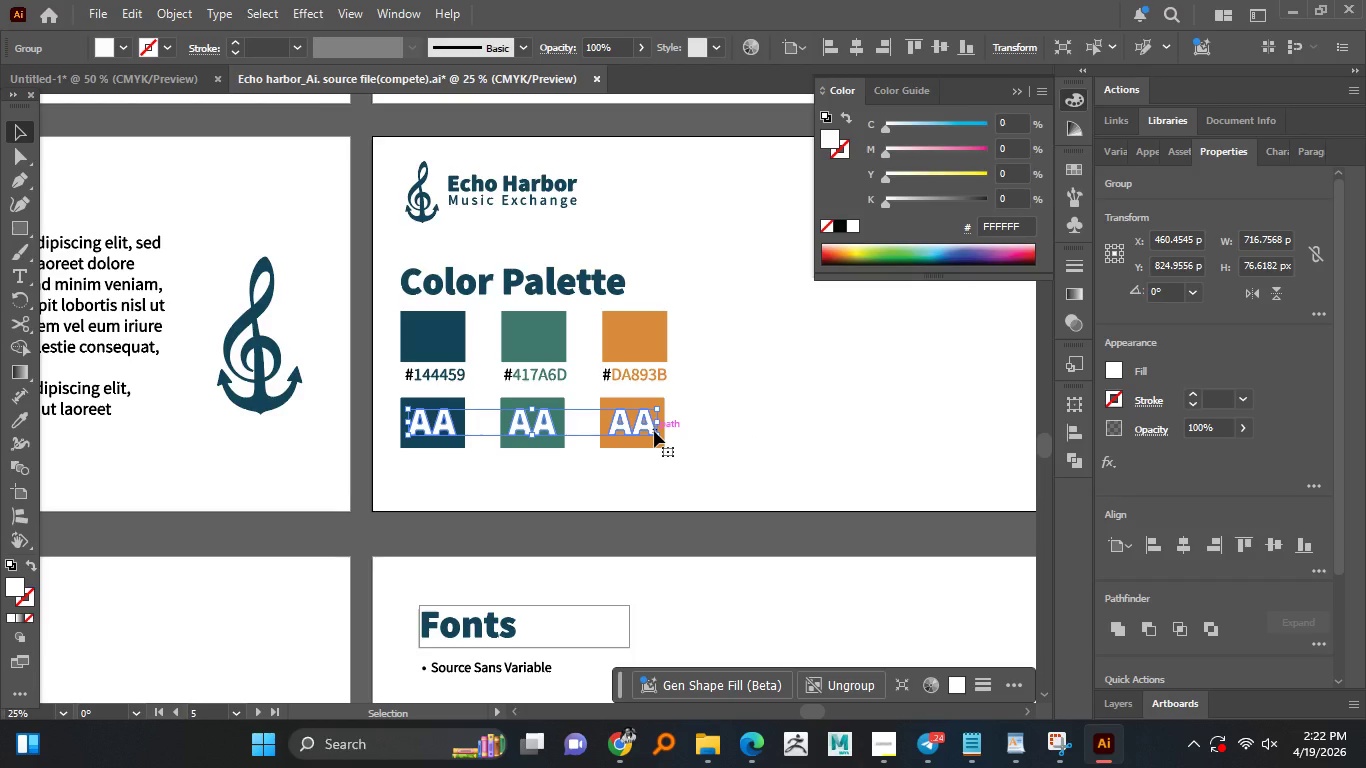 
double_click([728, 382])
 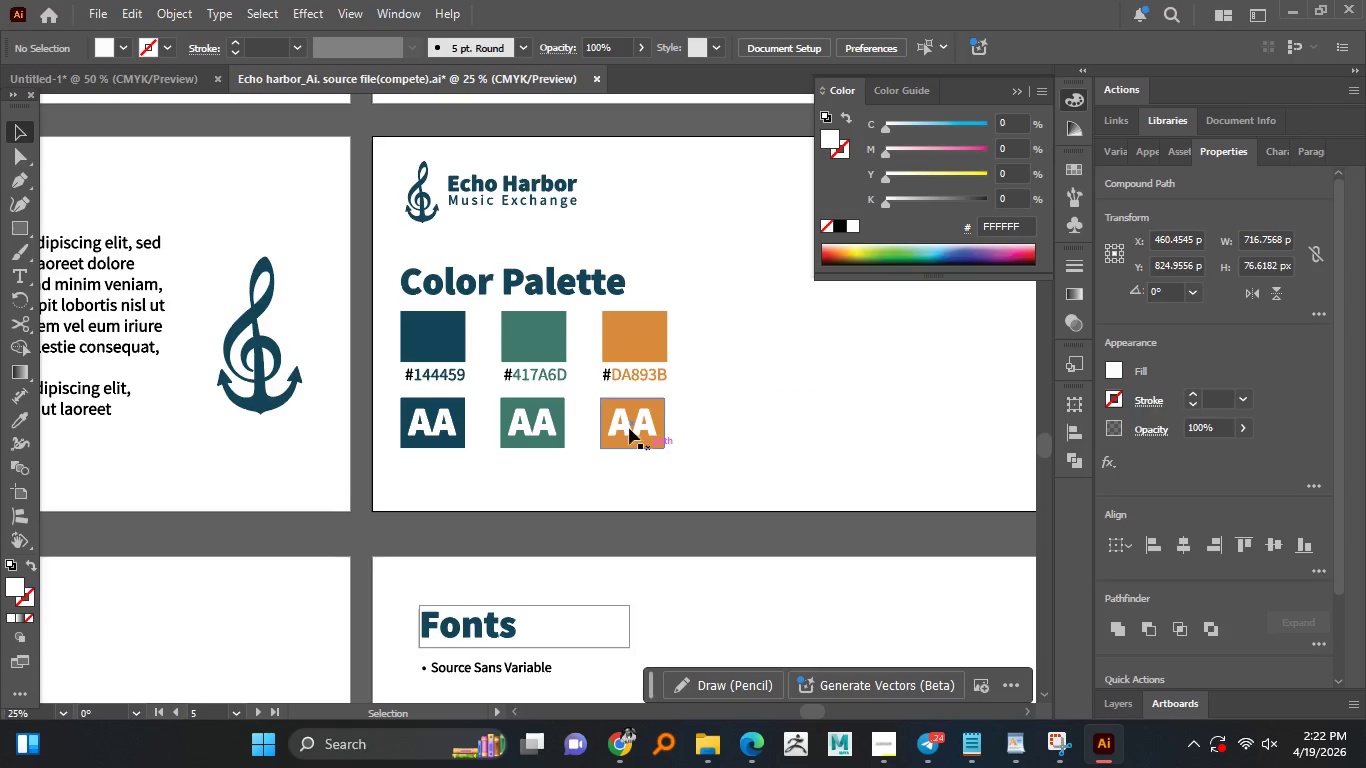 
left_click([629, 422])